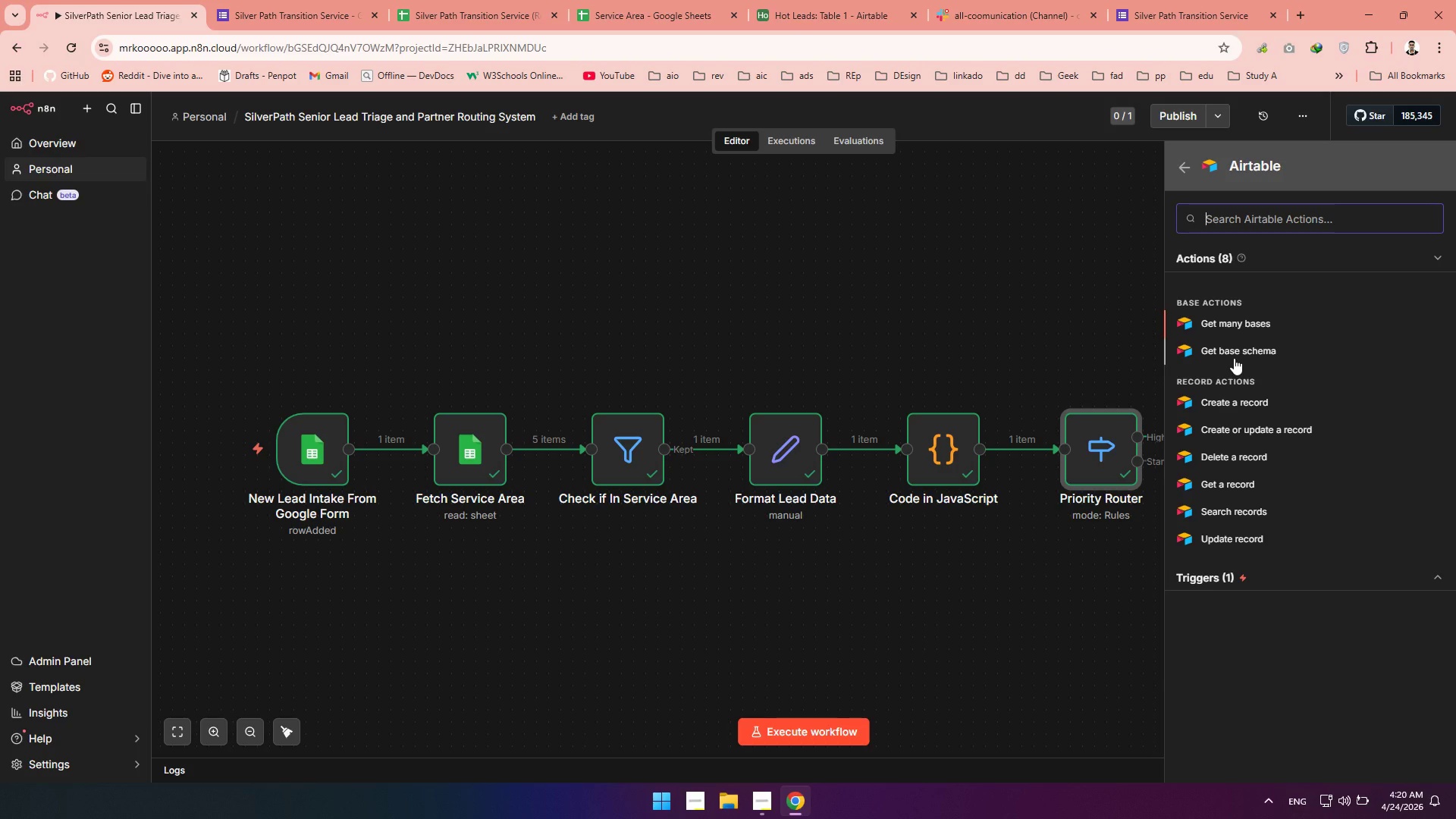 
left_click([1233, 403])
 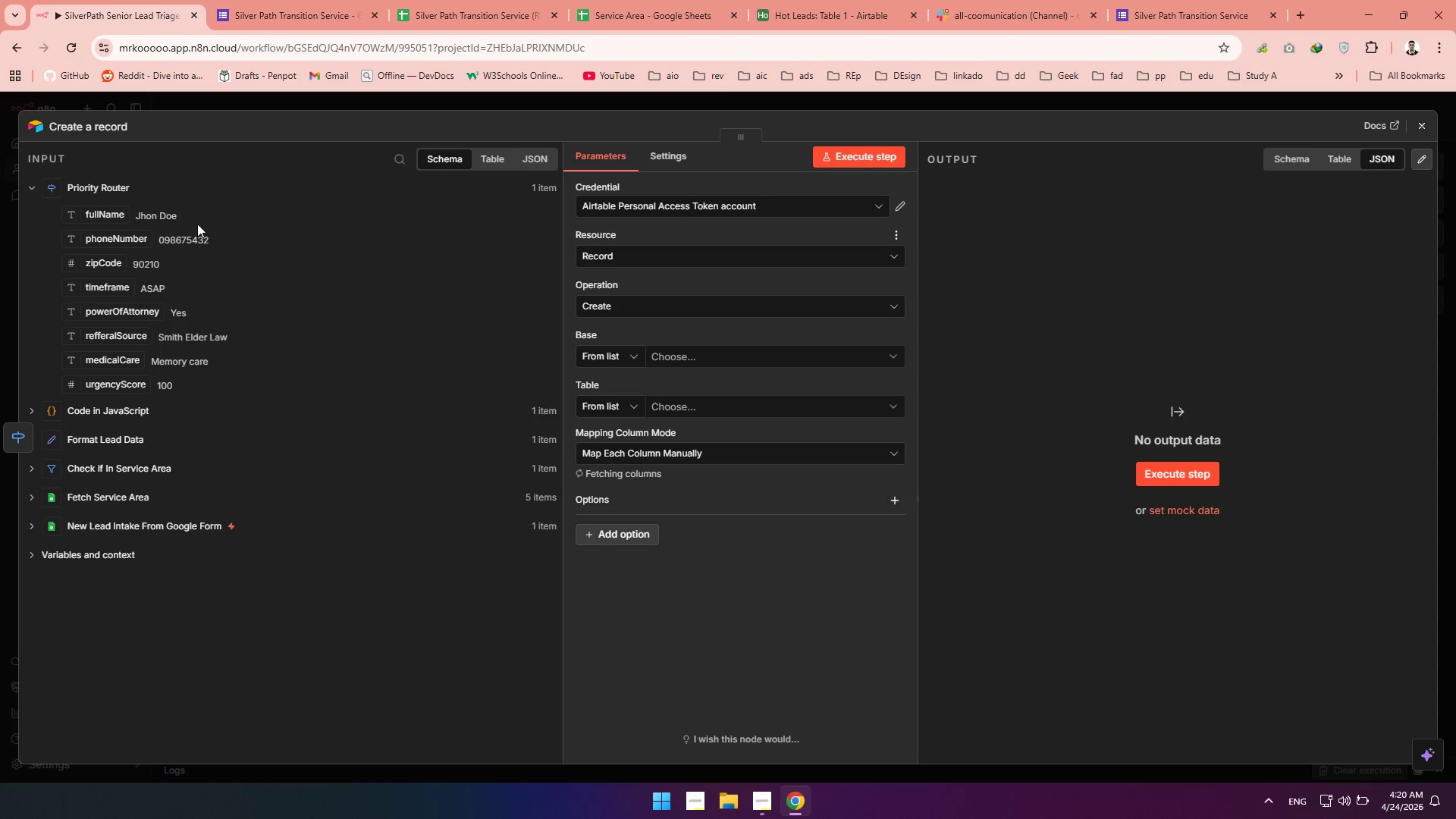 
left_click([67, 132])
 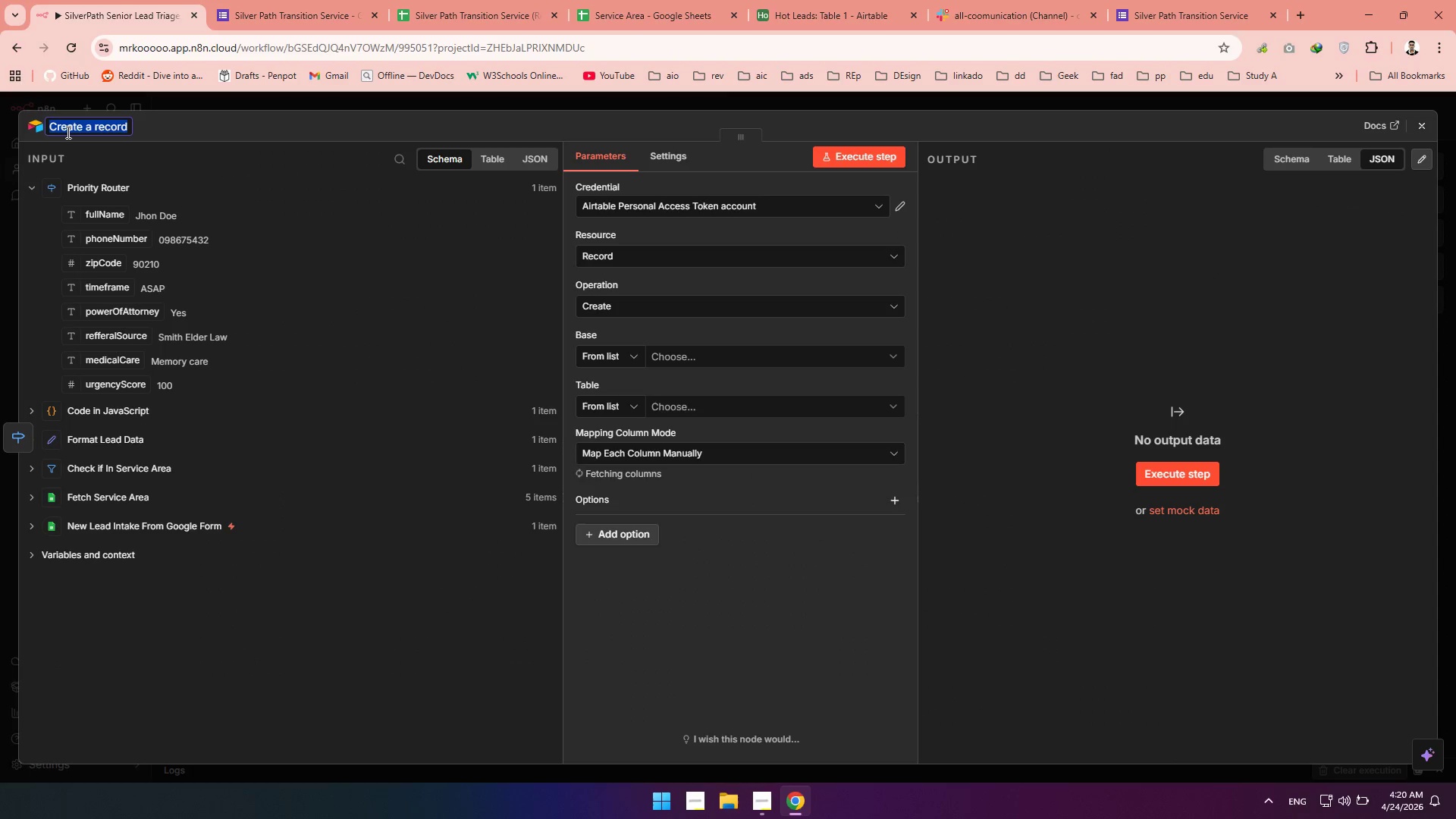 
type(Log Hot Lead to Airtable)
 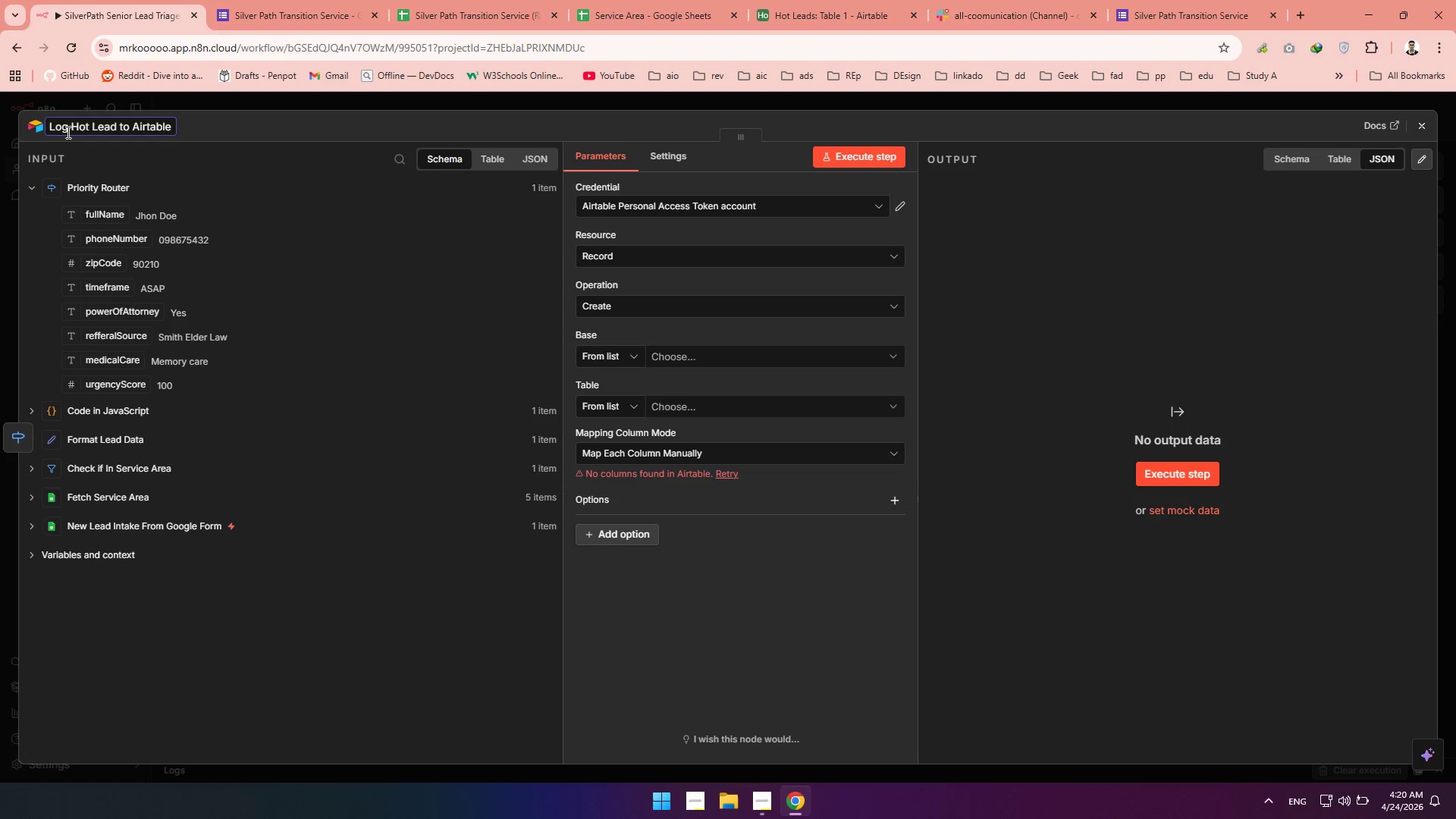 
left_click([676, 352])
 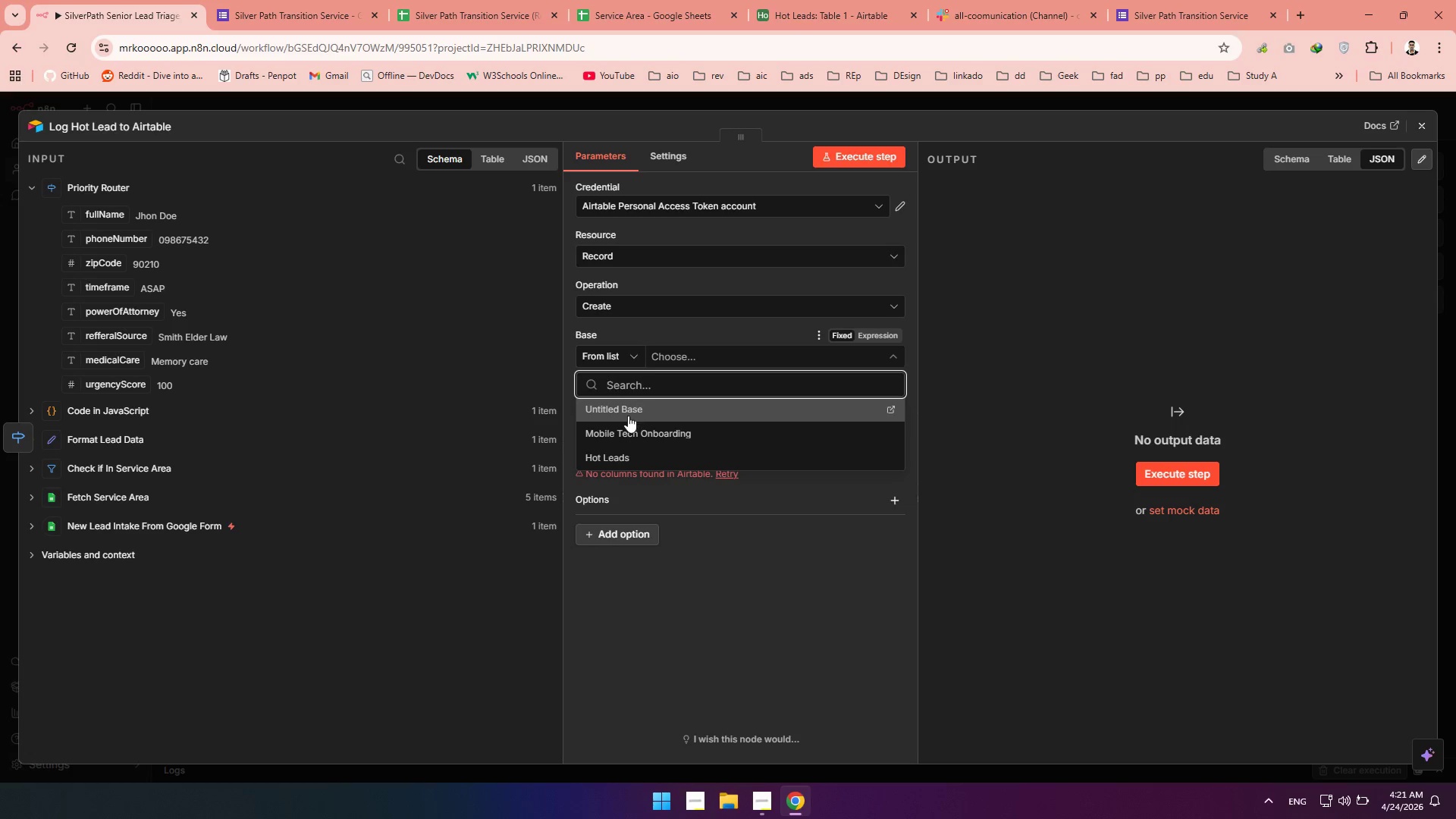 
wait(5.72)
 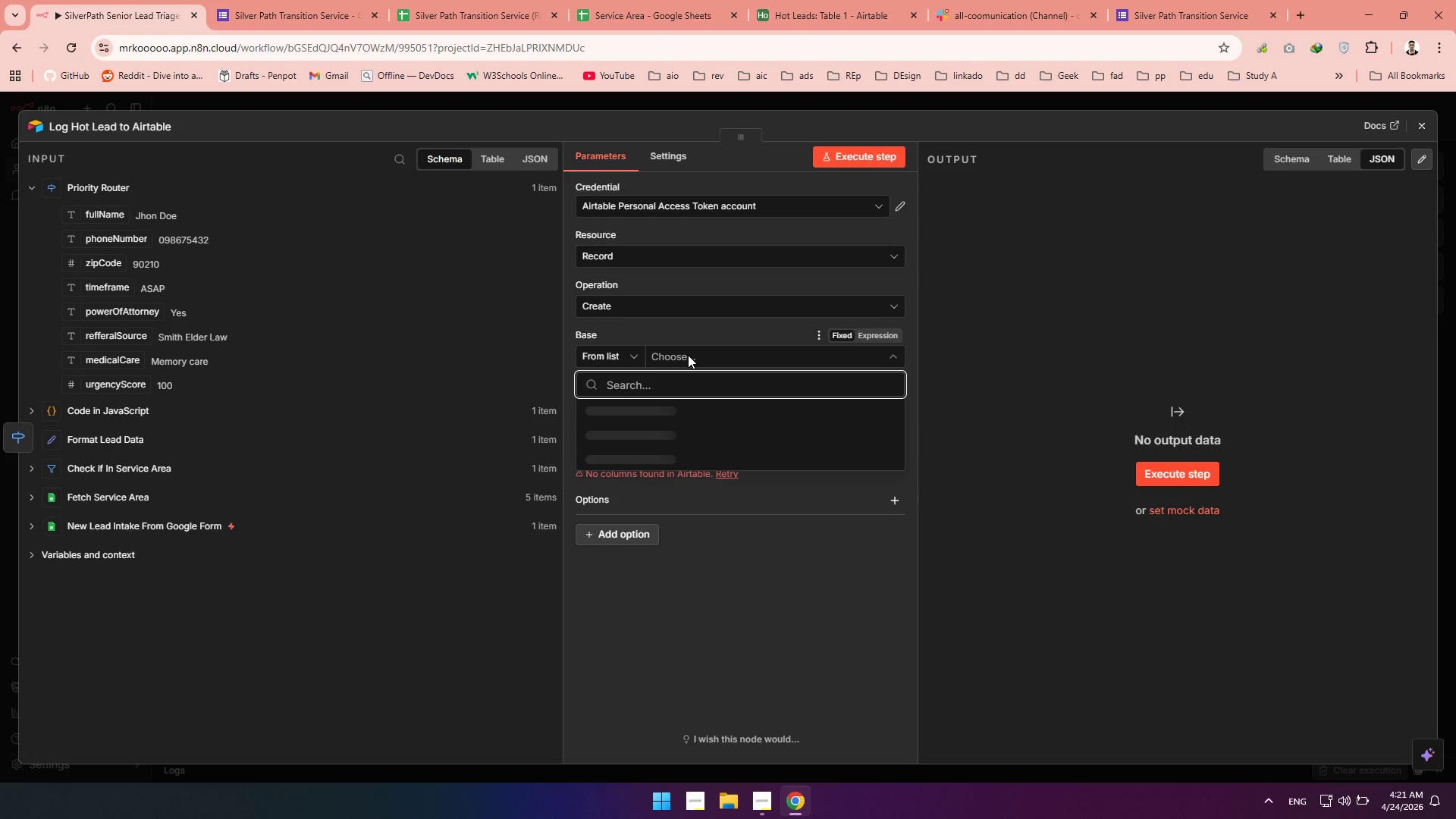 
left_click([615, 462])
 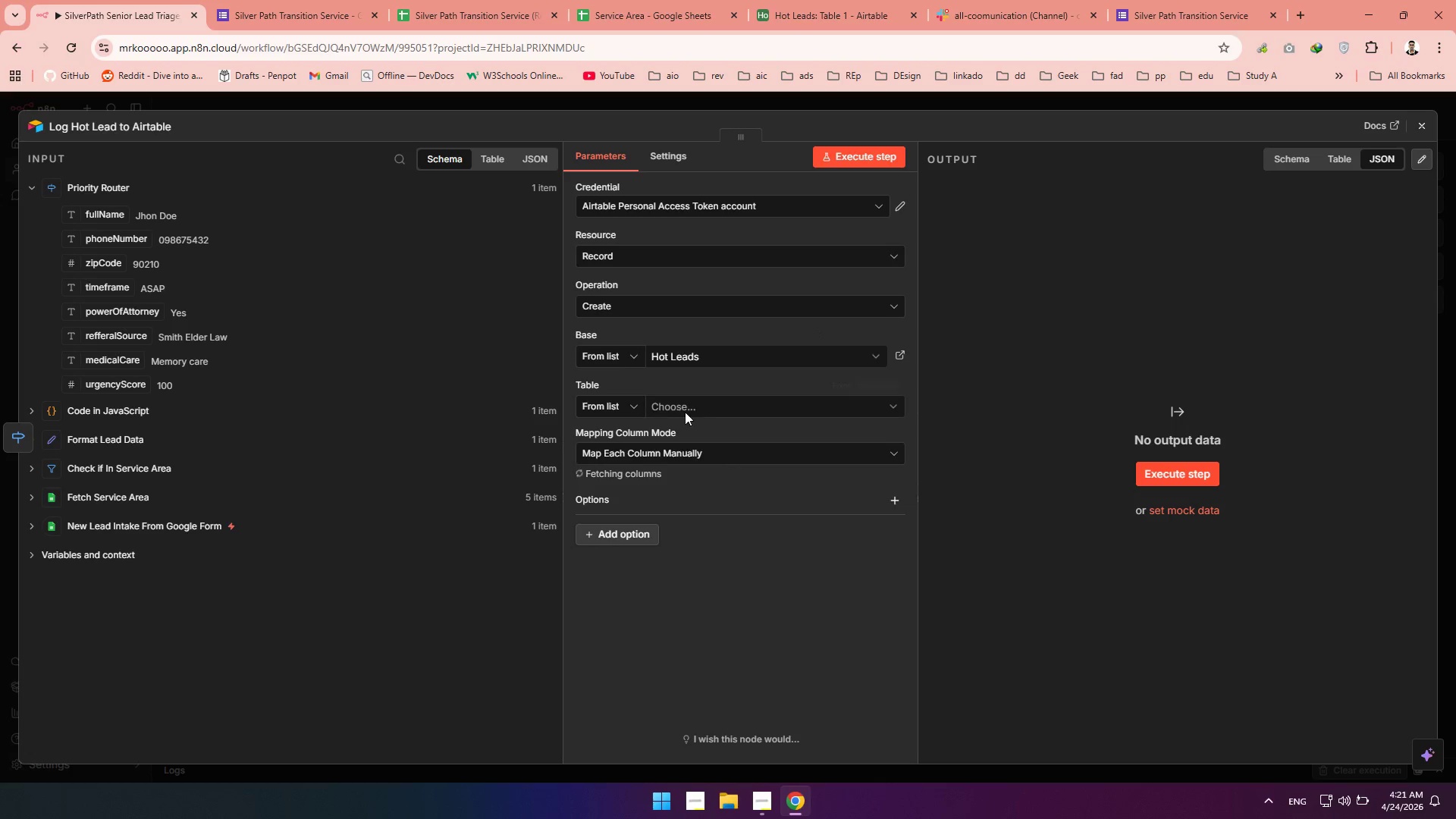 
left_click([712, 400])
 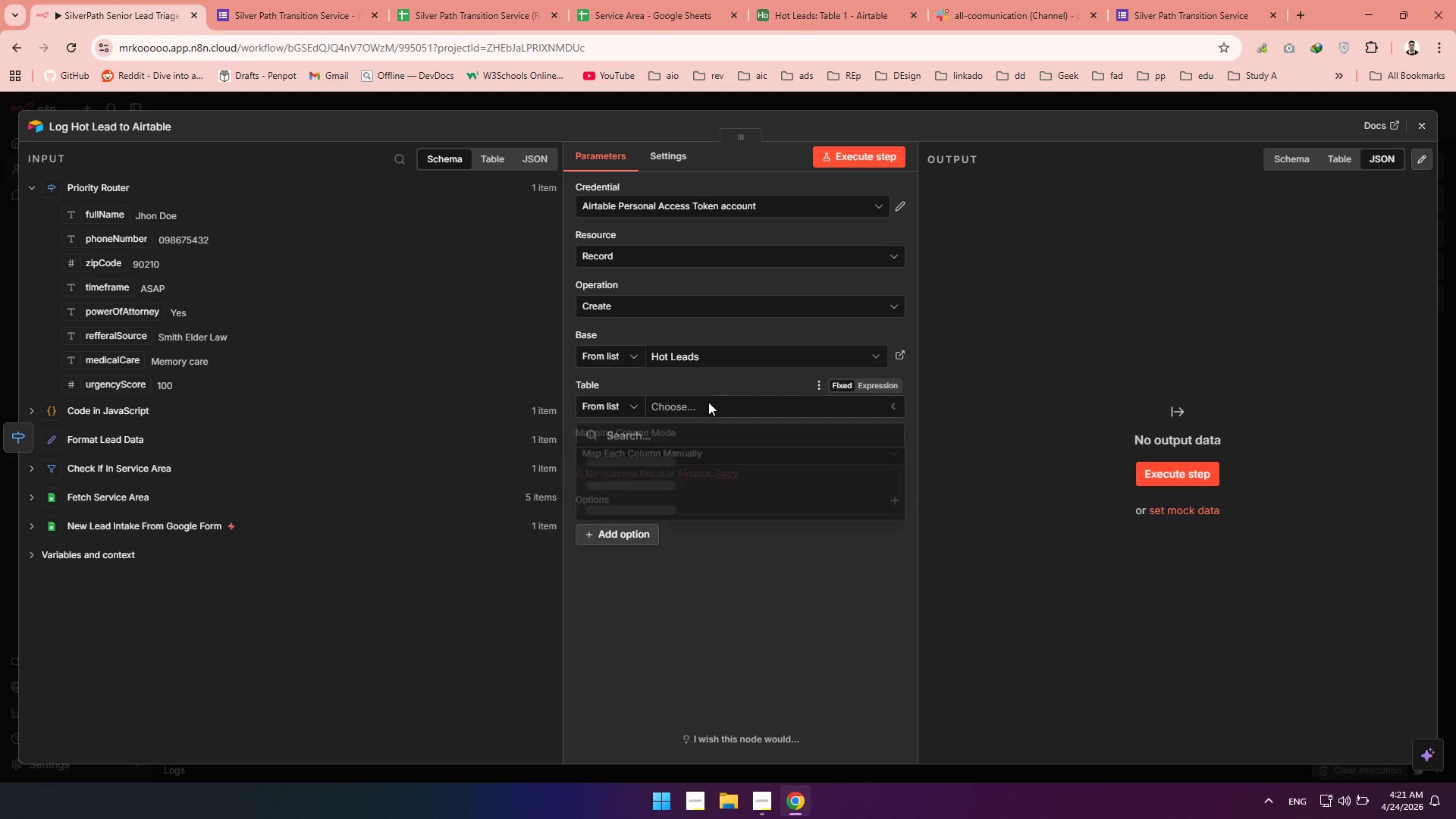 
left_click([692, 412])
 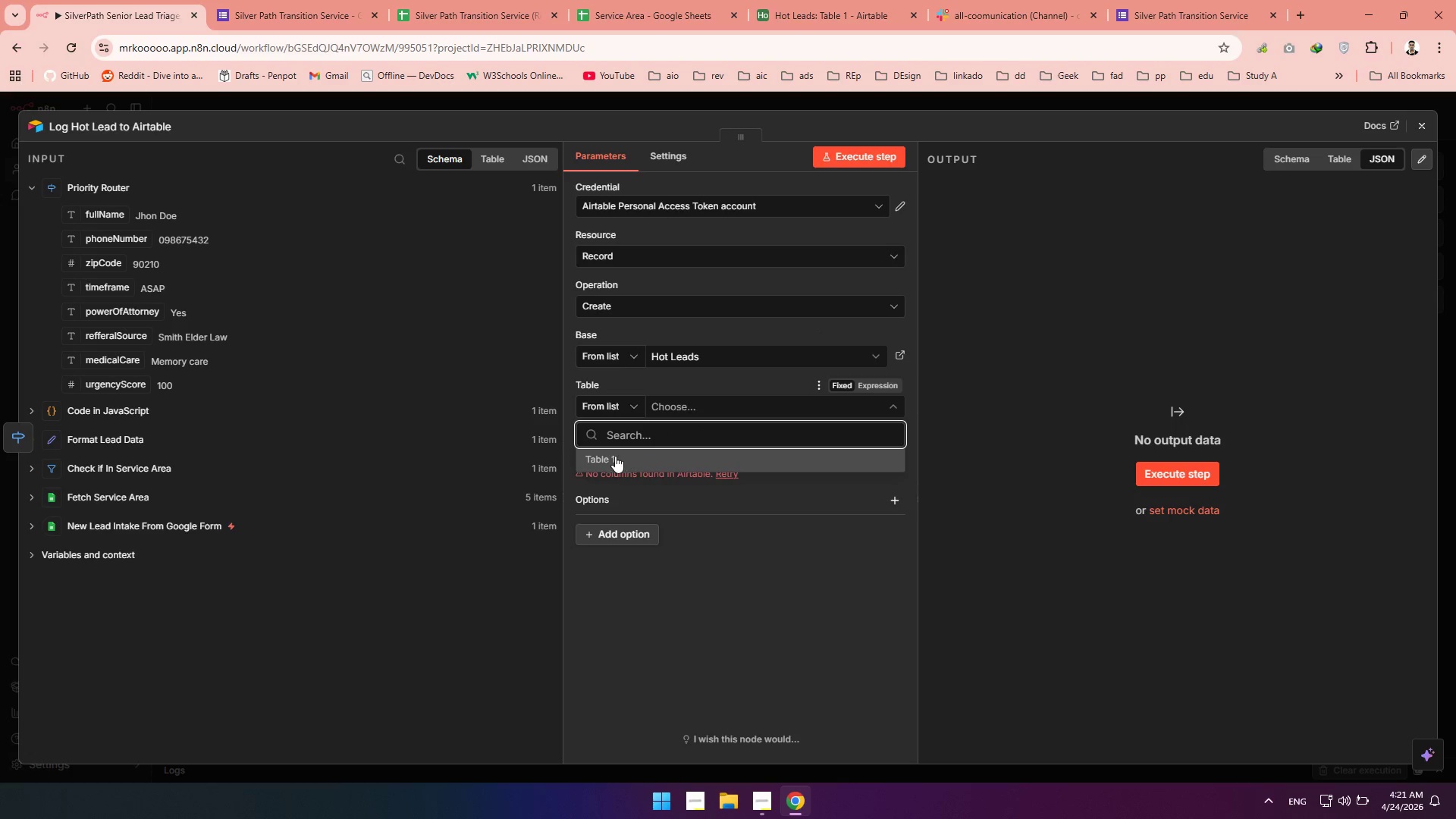 
left_click([608, 460])
 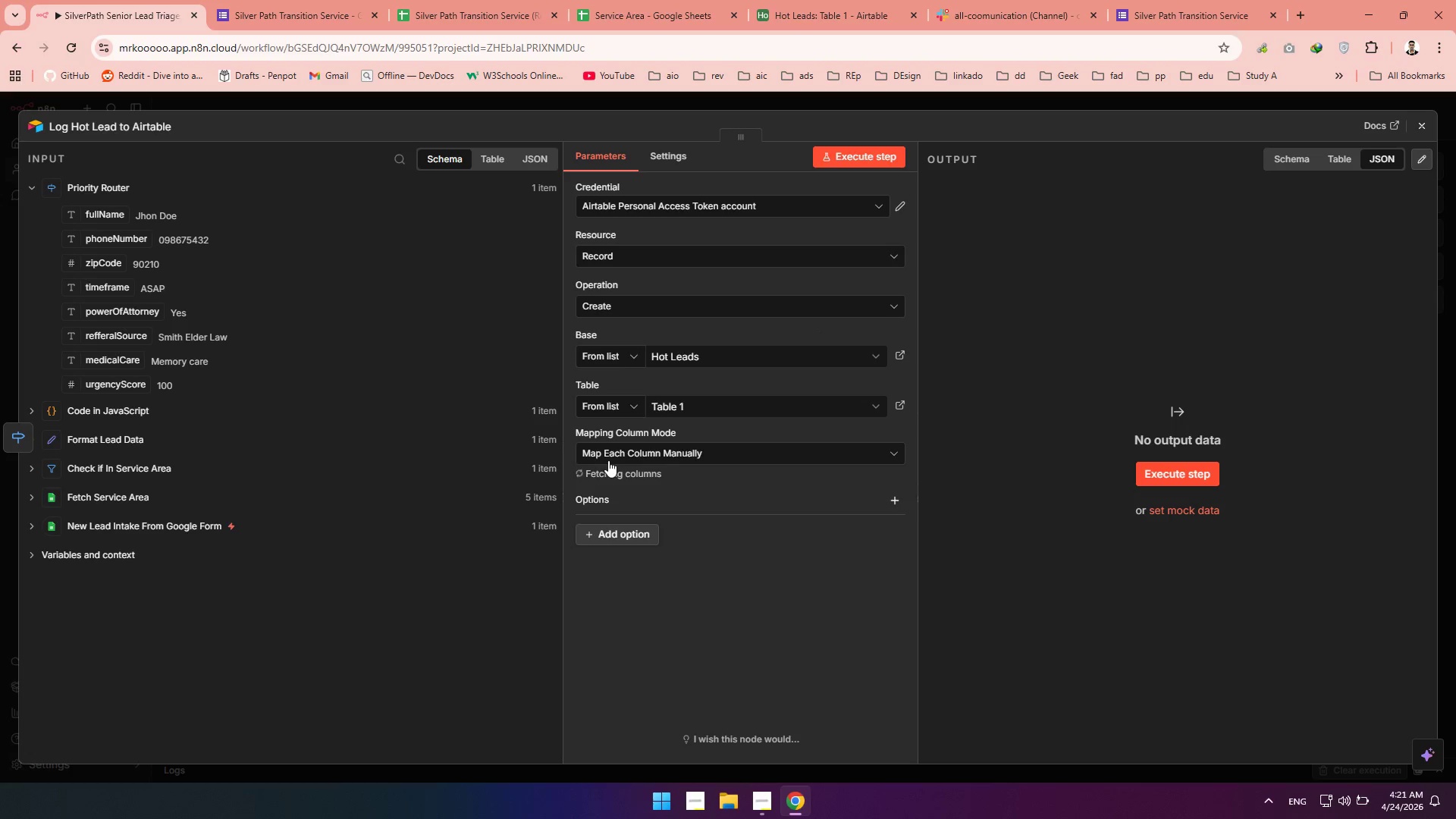 
mouse_move([708, 468])
 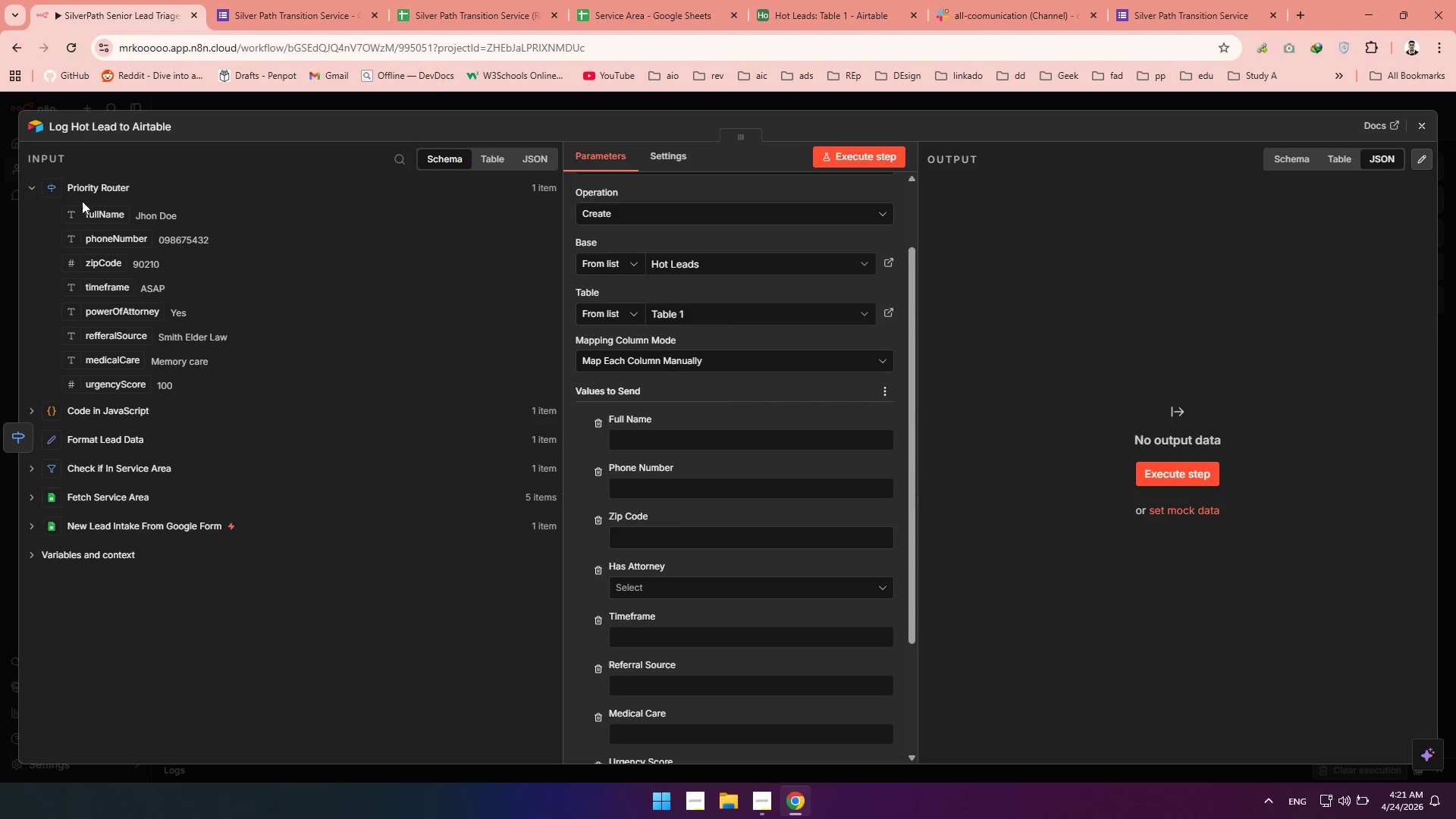 
left_click_drag(start_coordinate=[89, 215], to_coordinate=[650, 434])
 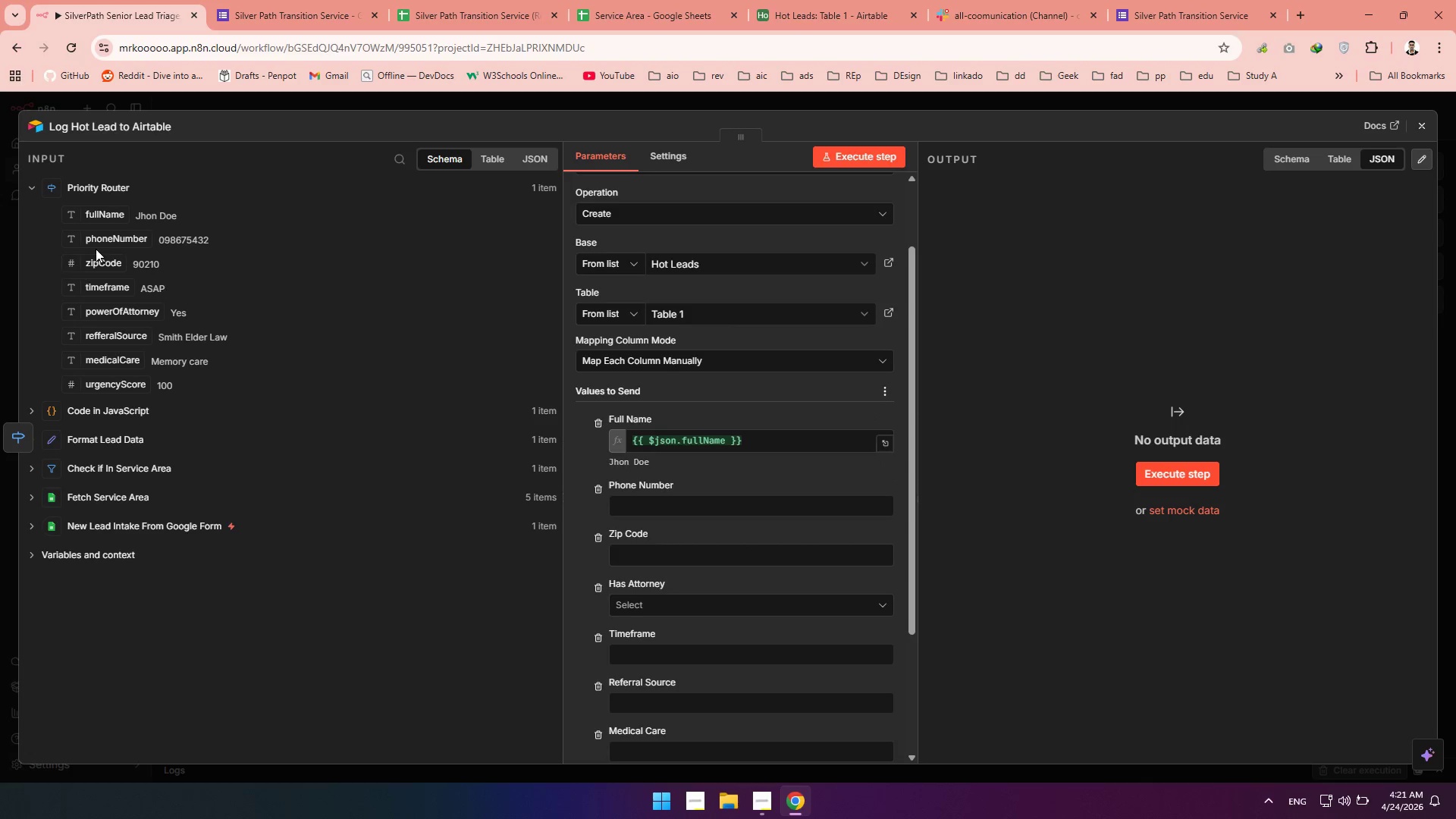 
left_click_drag(start_coordinate=[96, 248], to_coordinate=[119, 240])
 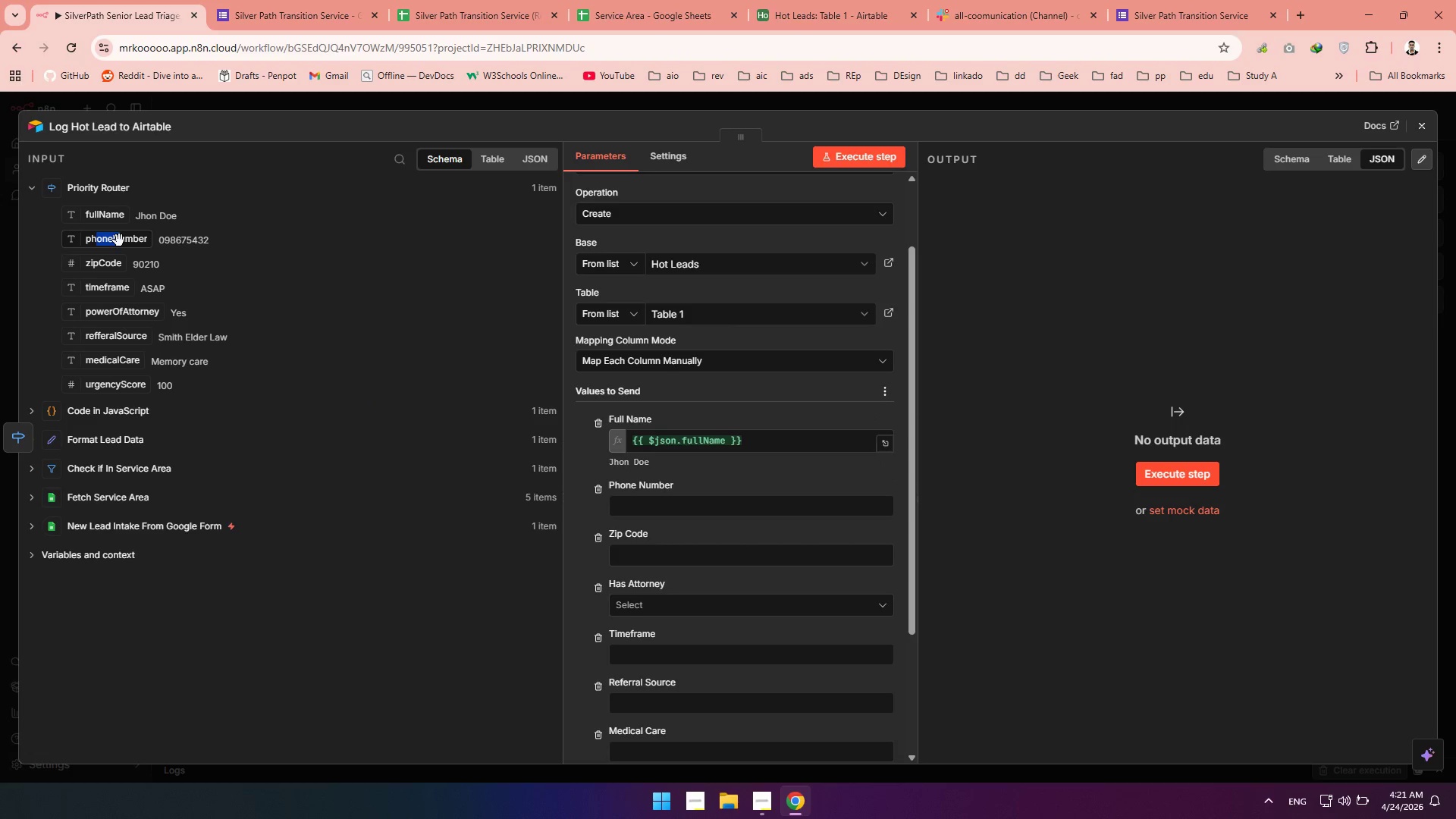 
left_click_drag(start_coordinate=[119, 240], to_coordinate=[686, 505])
 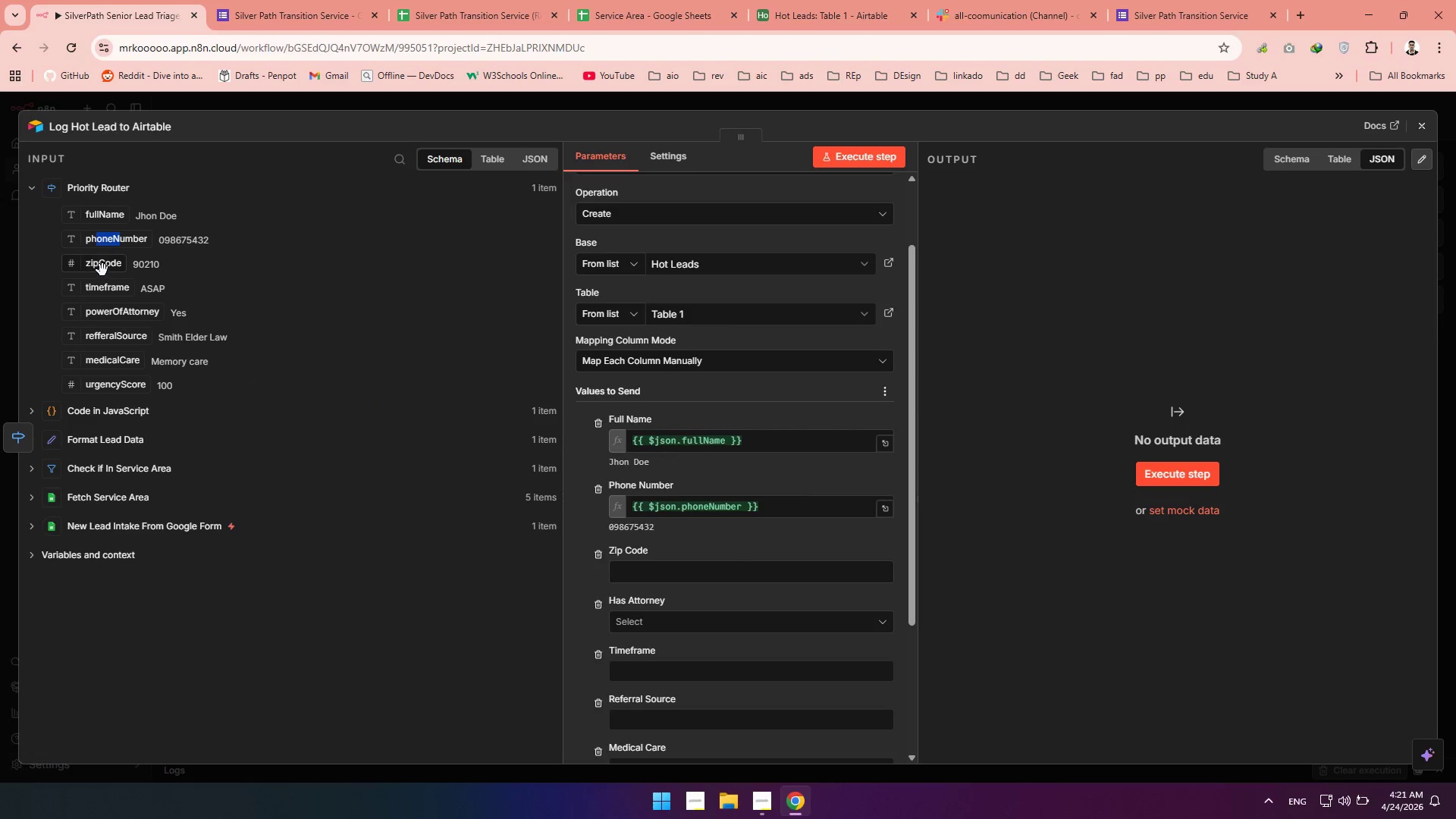 
left_click_drag(start_coordinate=[102, 268], to_coordinate=[636, 566])
 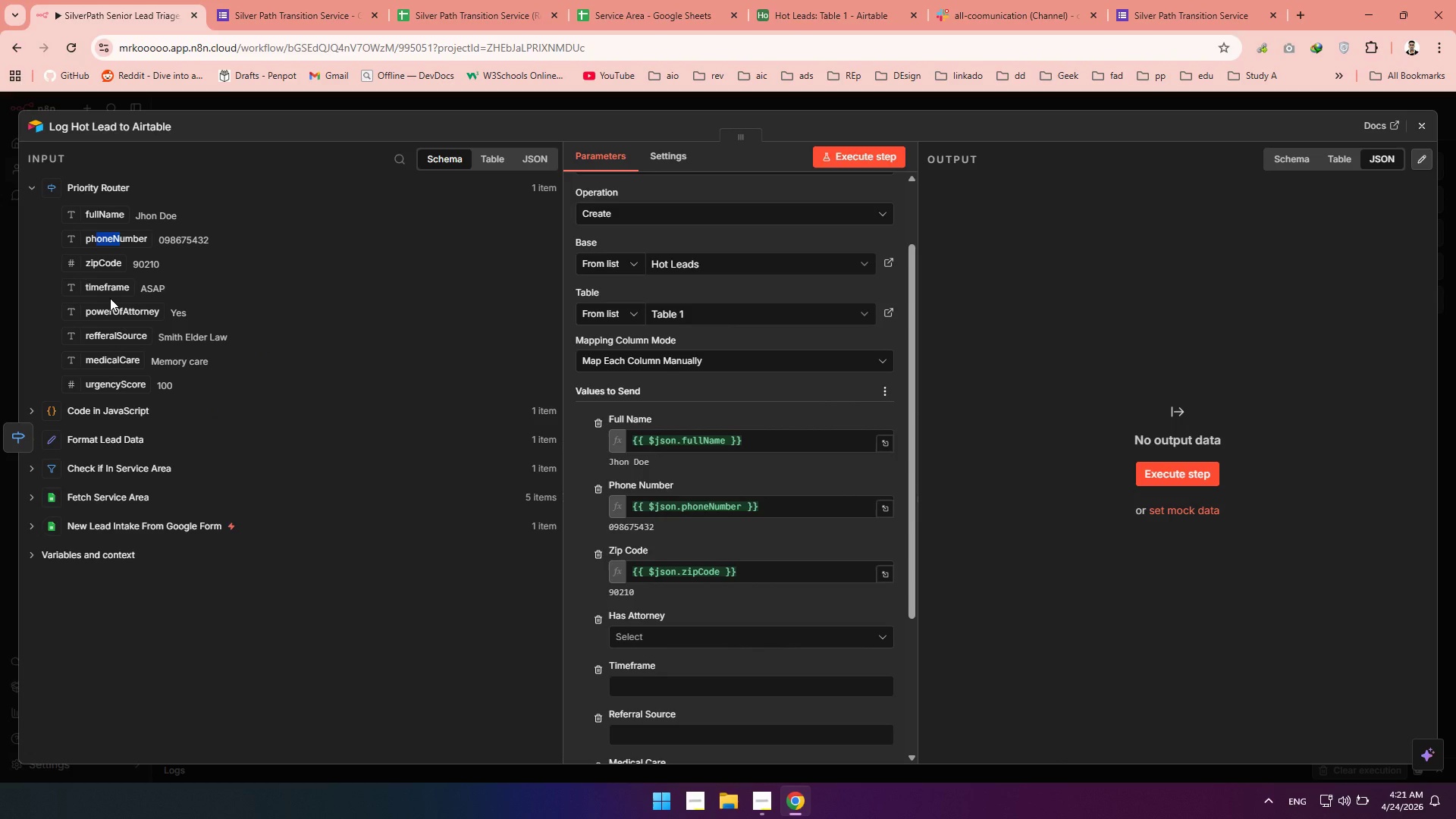 
left_click_drag(start_coordinate=[100, 310], to_coordinate=[704, 630])
 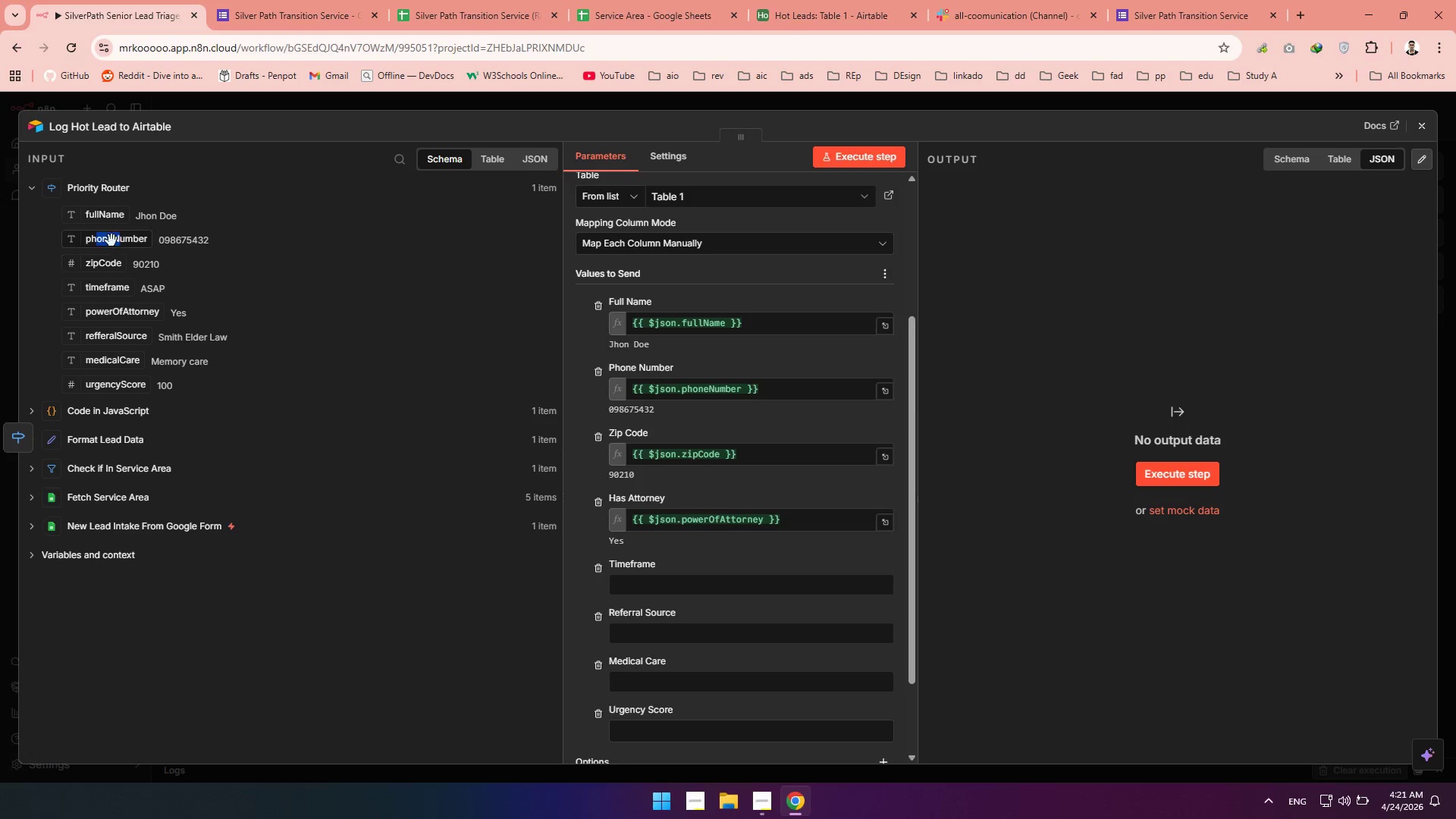 
wait(6.31)
 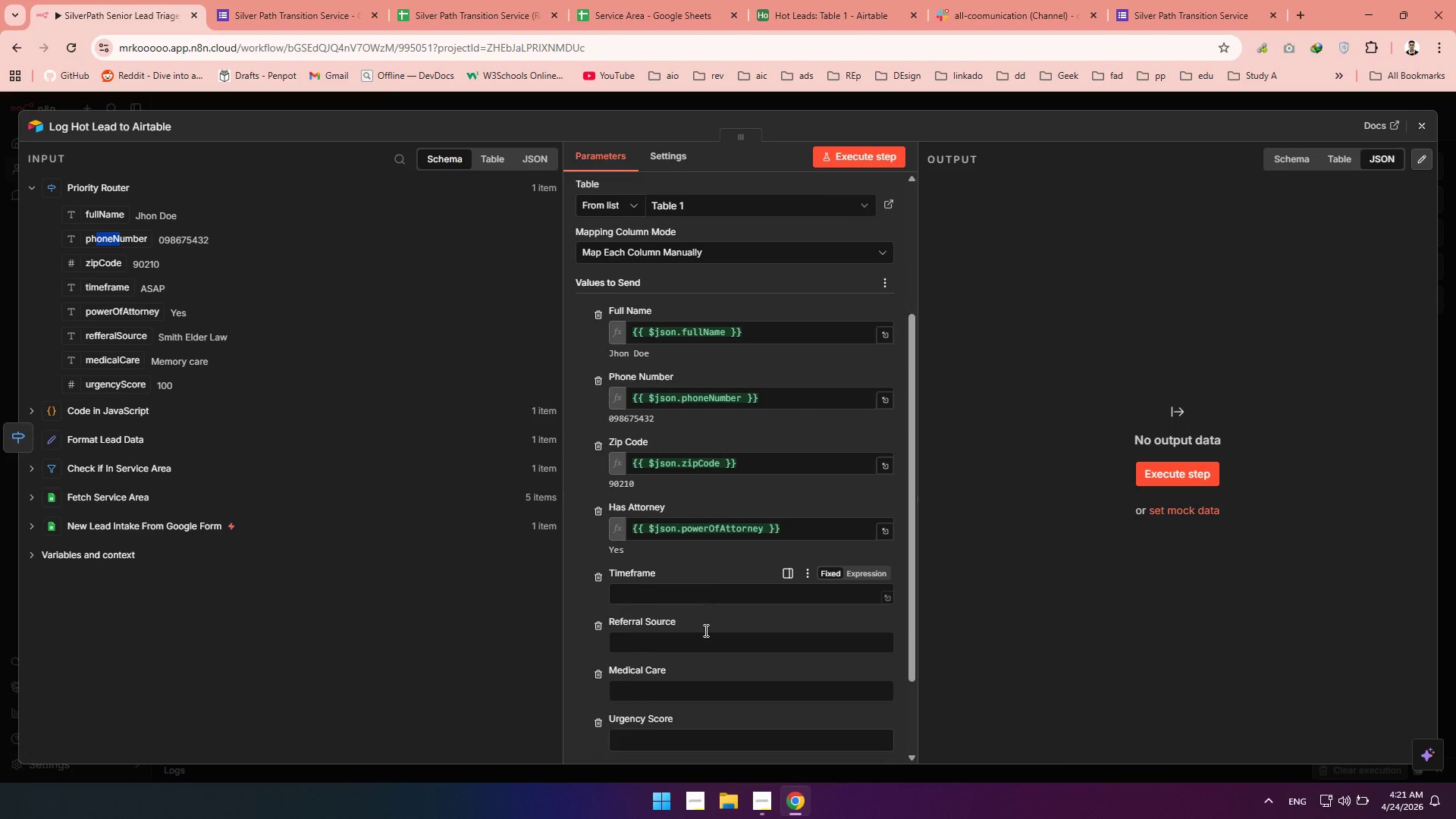 
left_click_drag(start_coordinate=[99, 290], to_coordinate=[644, 584])
 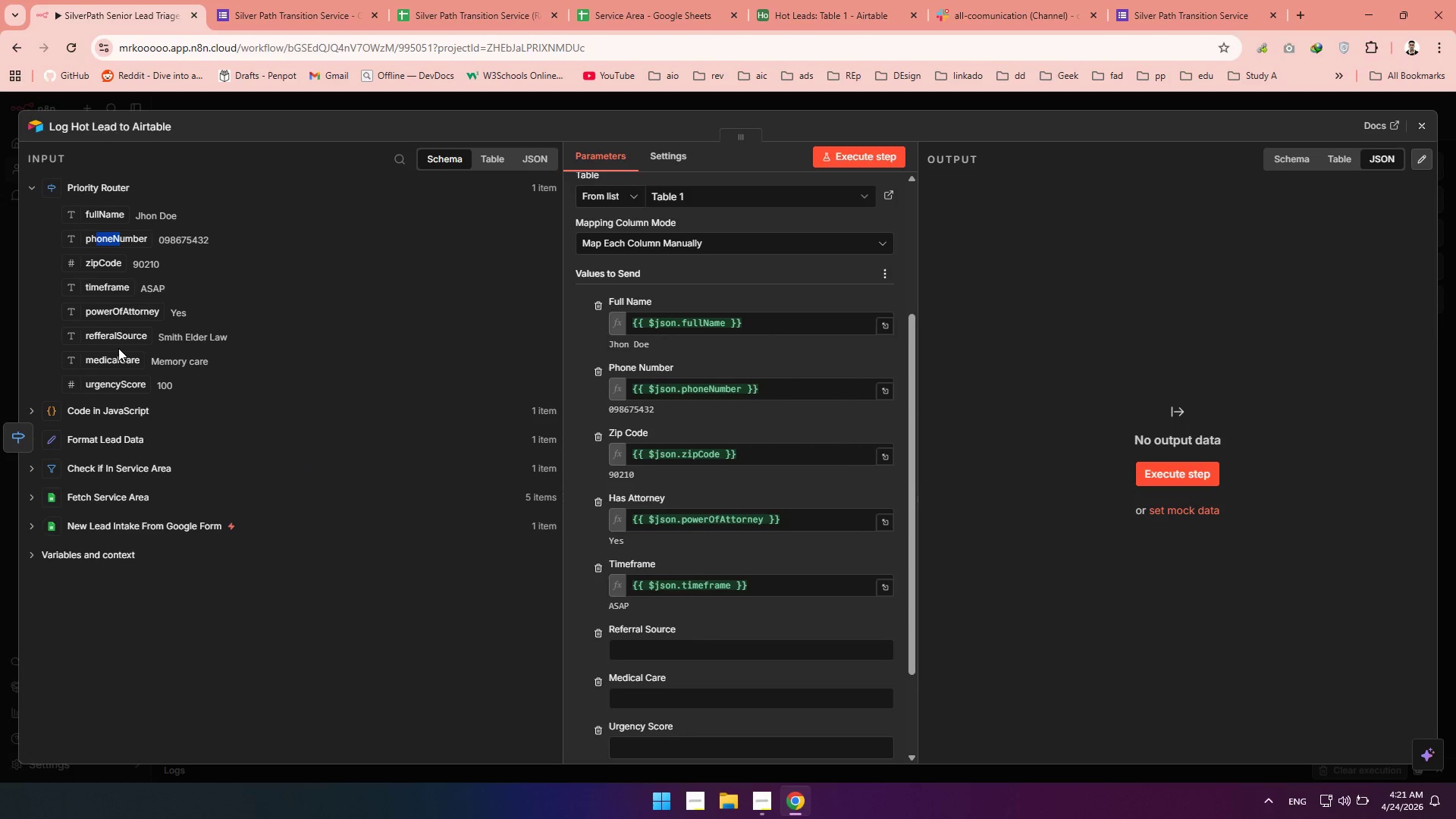 
left_click_drag(start_coordinate=[118, 344], to_coordinate=[658, 650])
 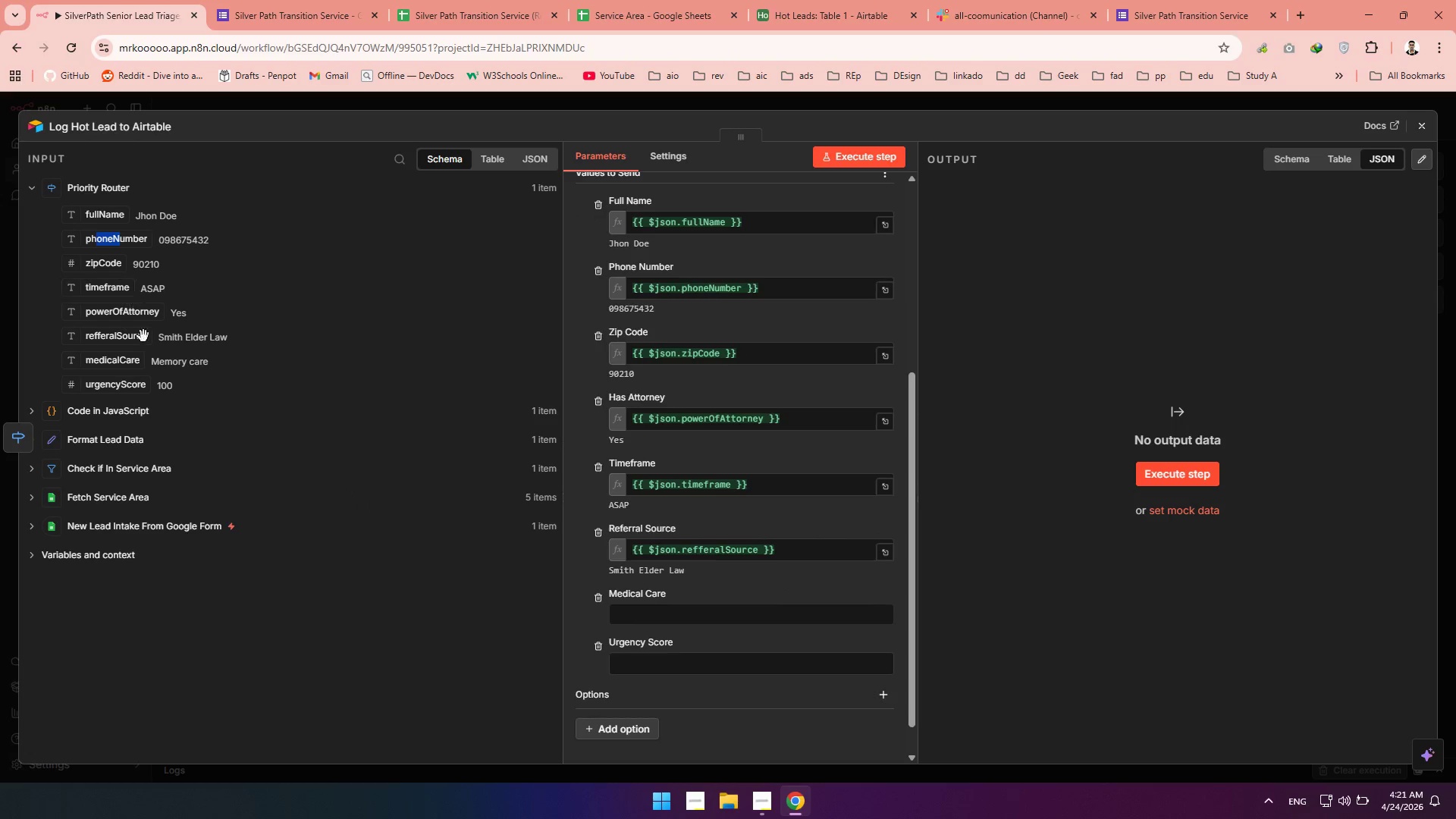 
left_click_drag(start_coordinate=[104, 363], to_coordinate=[646, 612])
 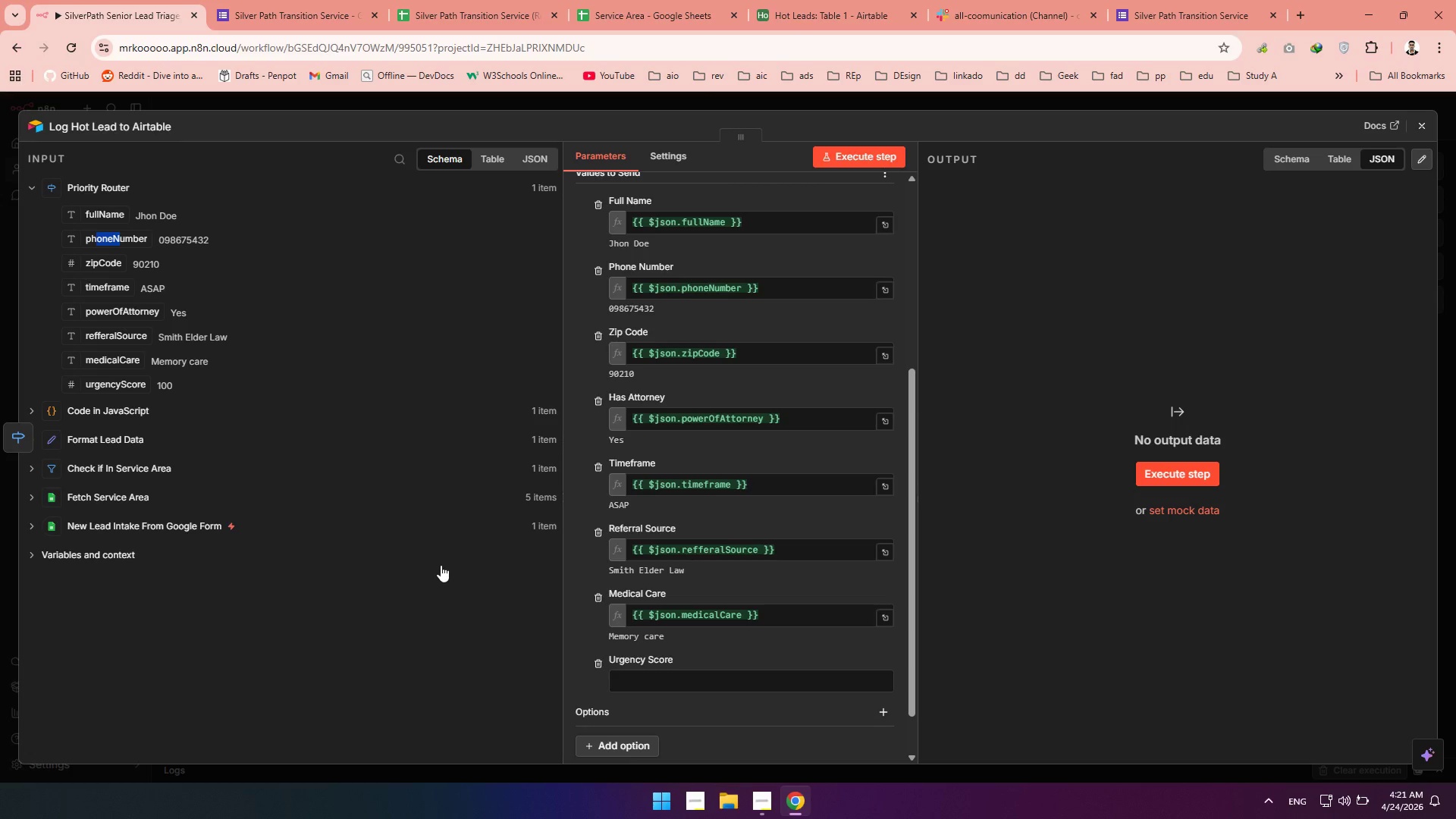 
left_click_drag(start_coordinate=[105, 391], to_coordinate=[716, 681])
 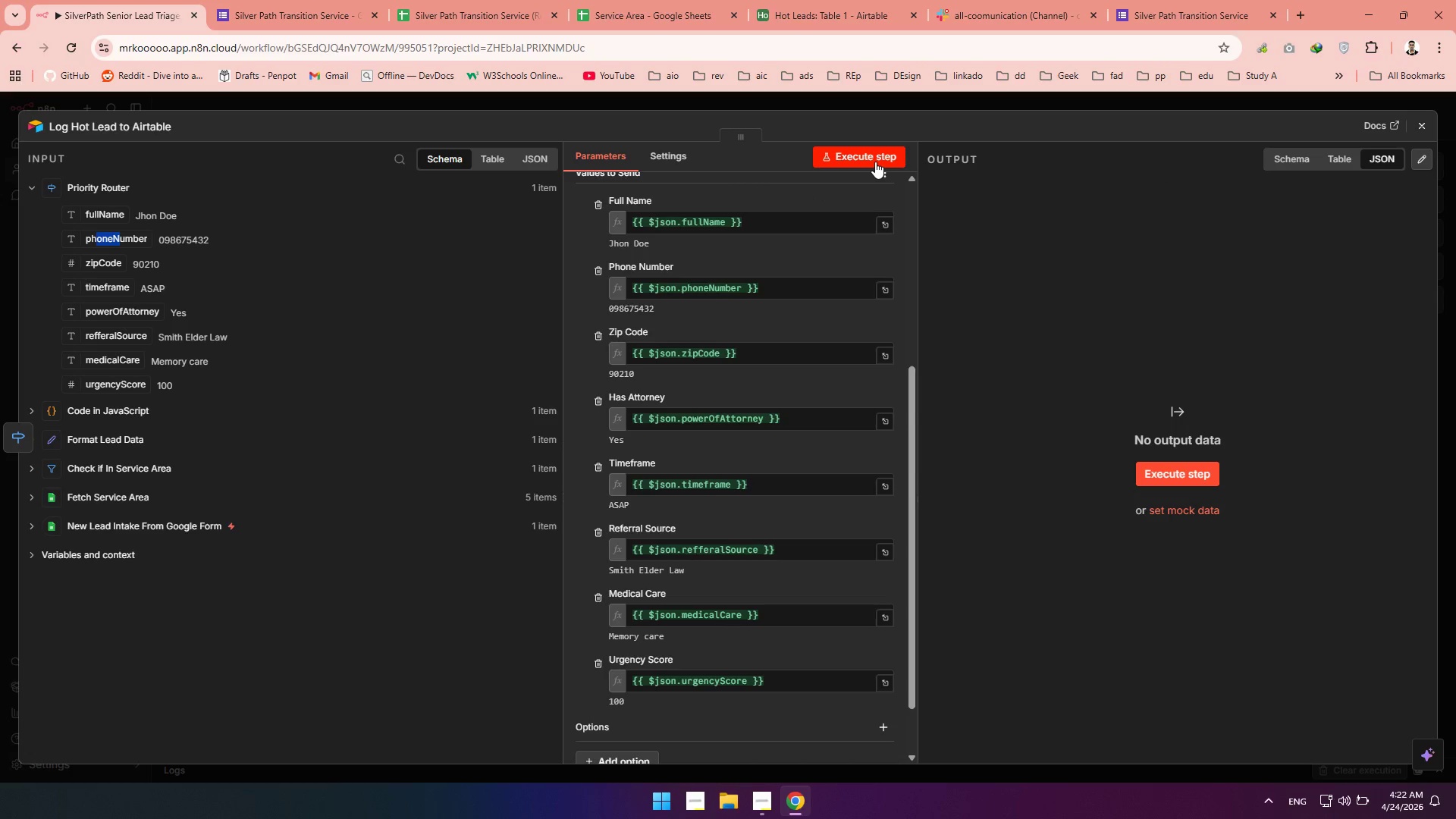 
wait(27.06)
 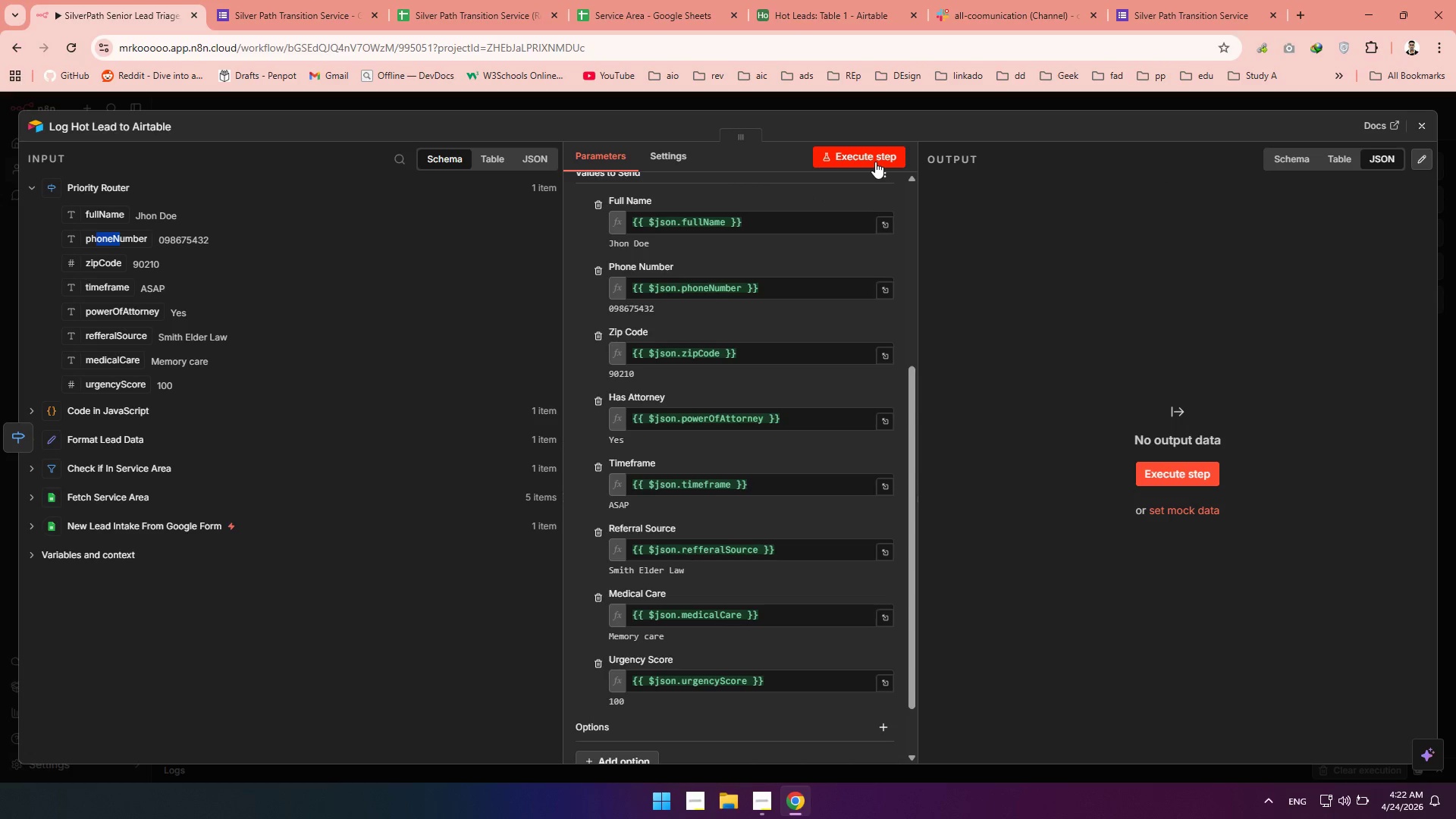 
left_click([875, 162])
 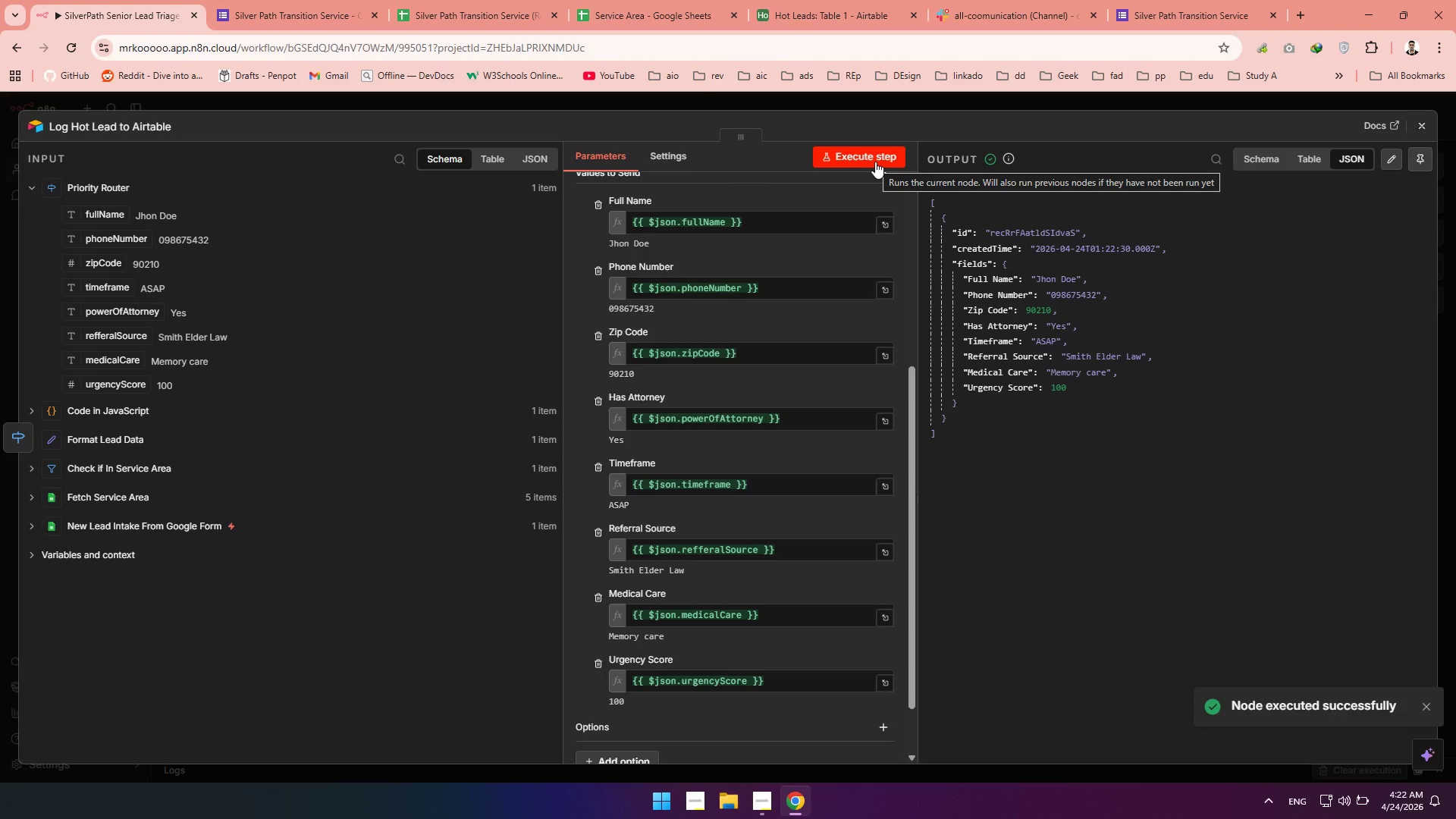 
wait(8.19)
 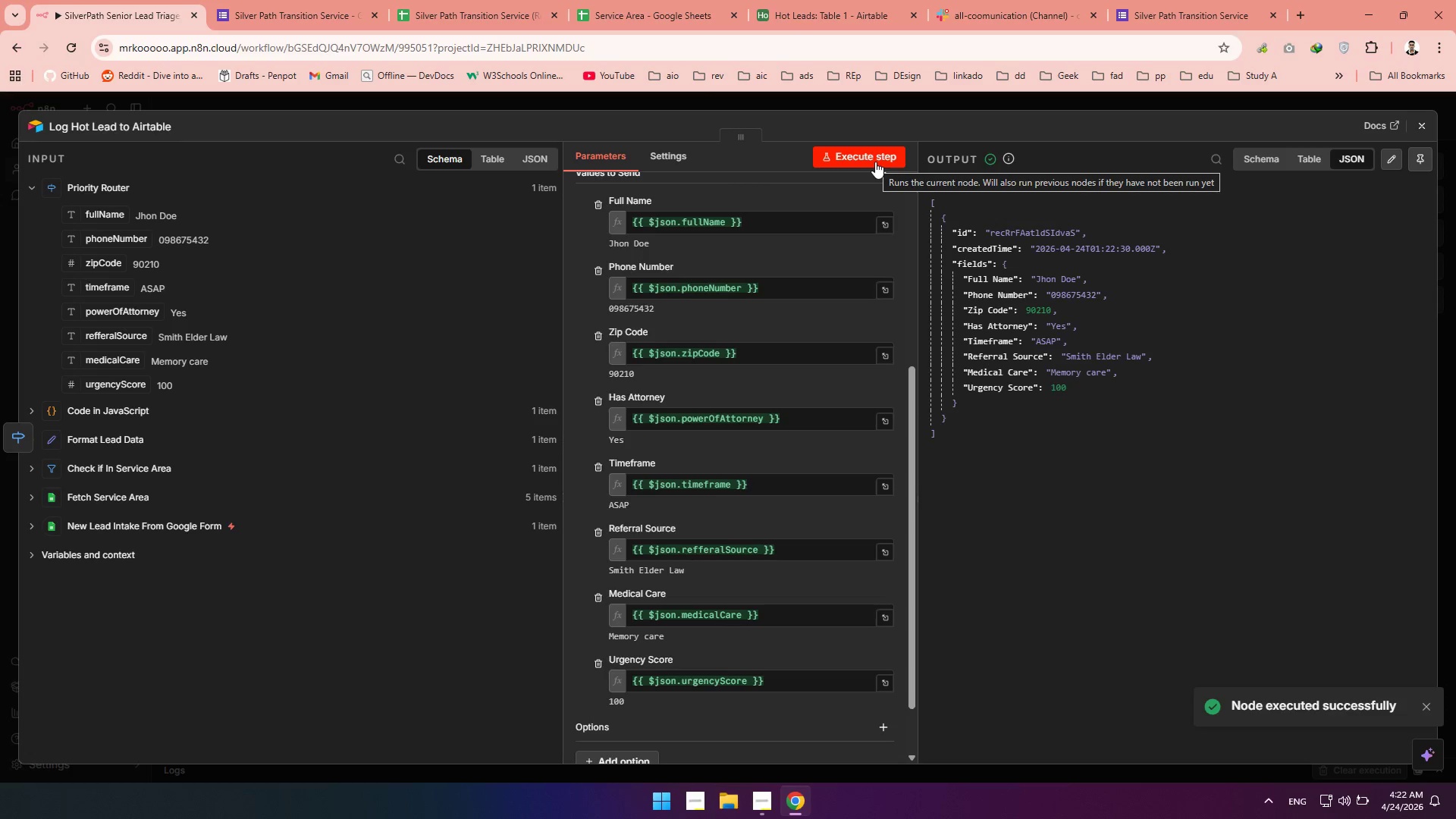 
left_click([818, 4])
 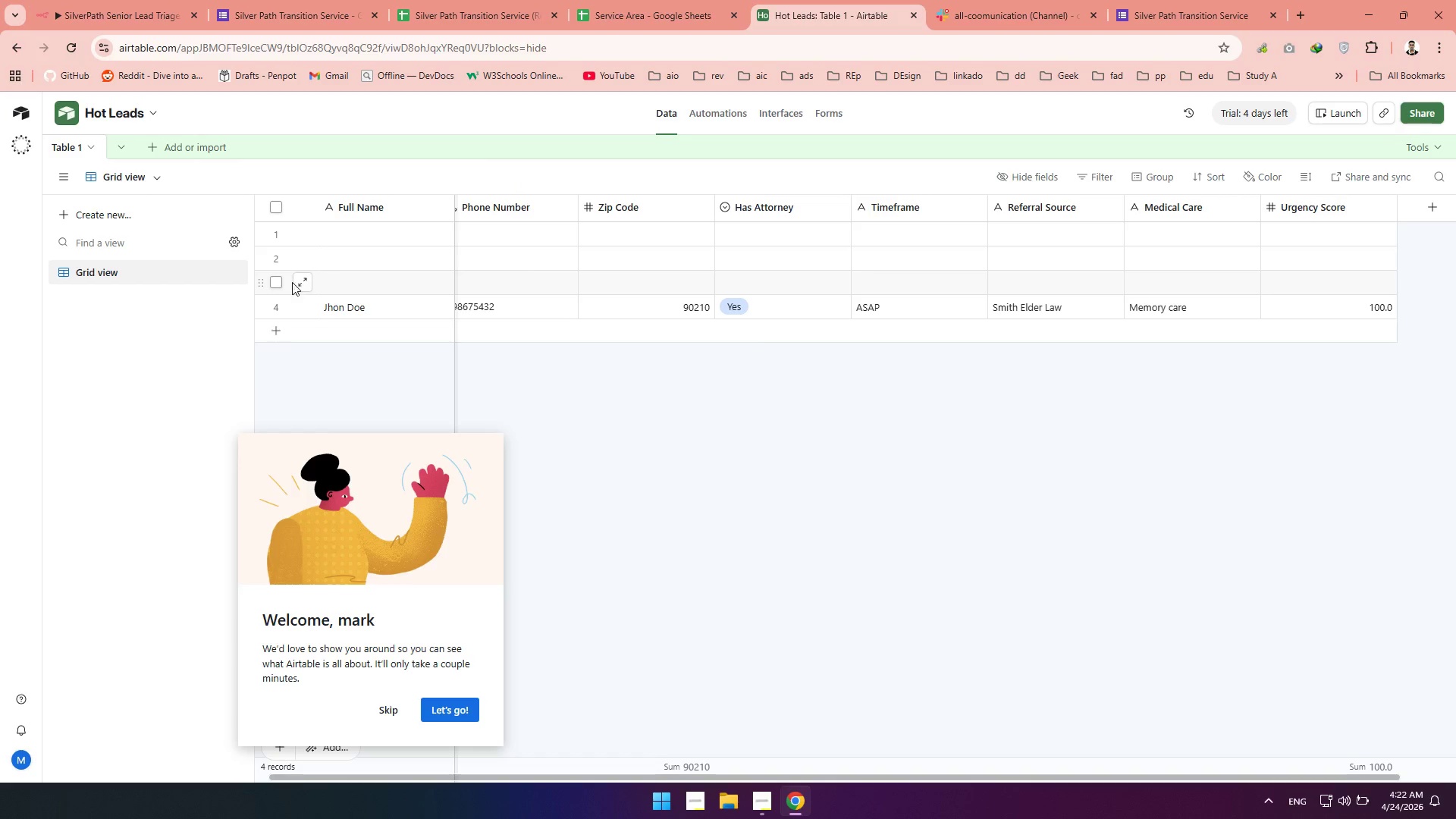 
left_click([282, 282])
 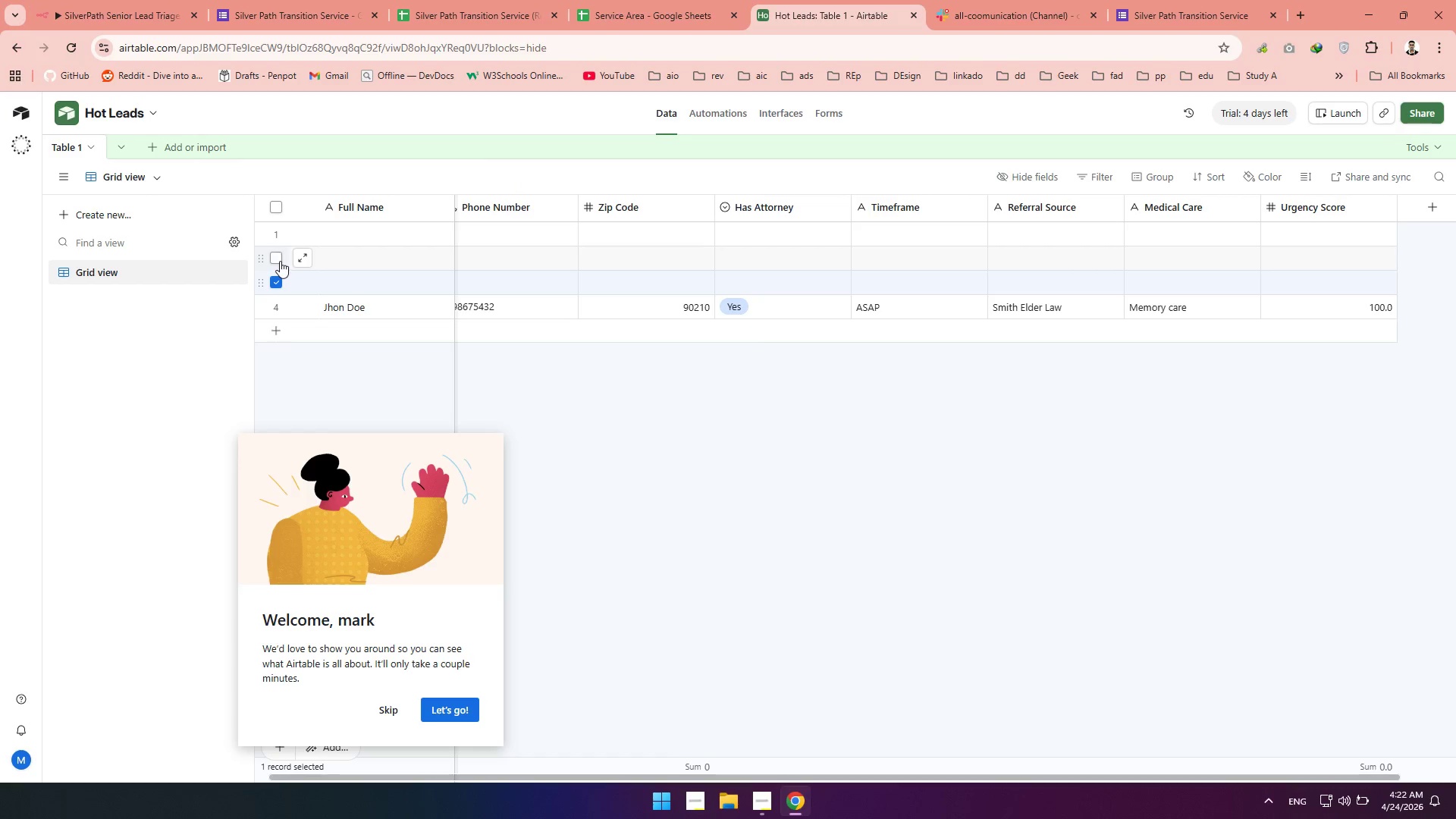 
left_click([280, 261])
 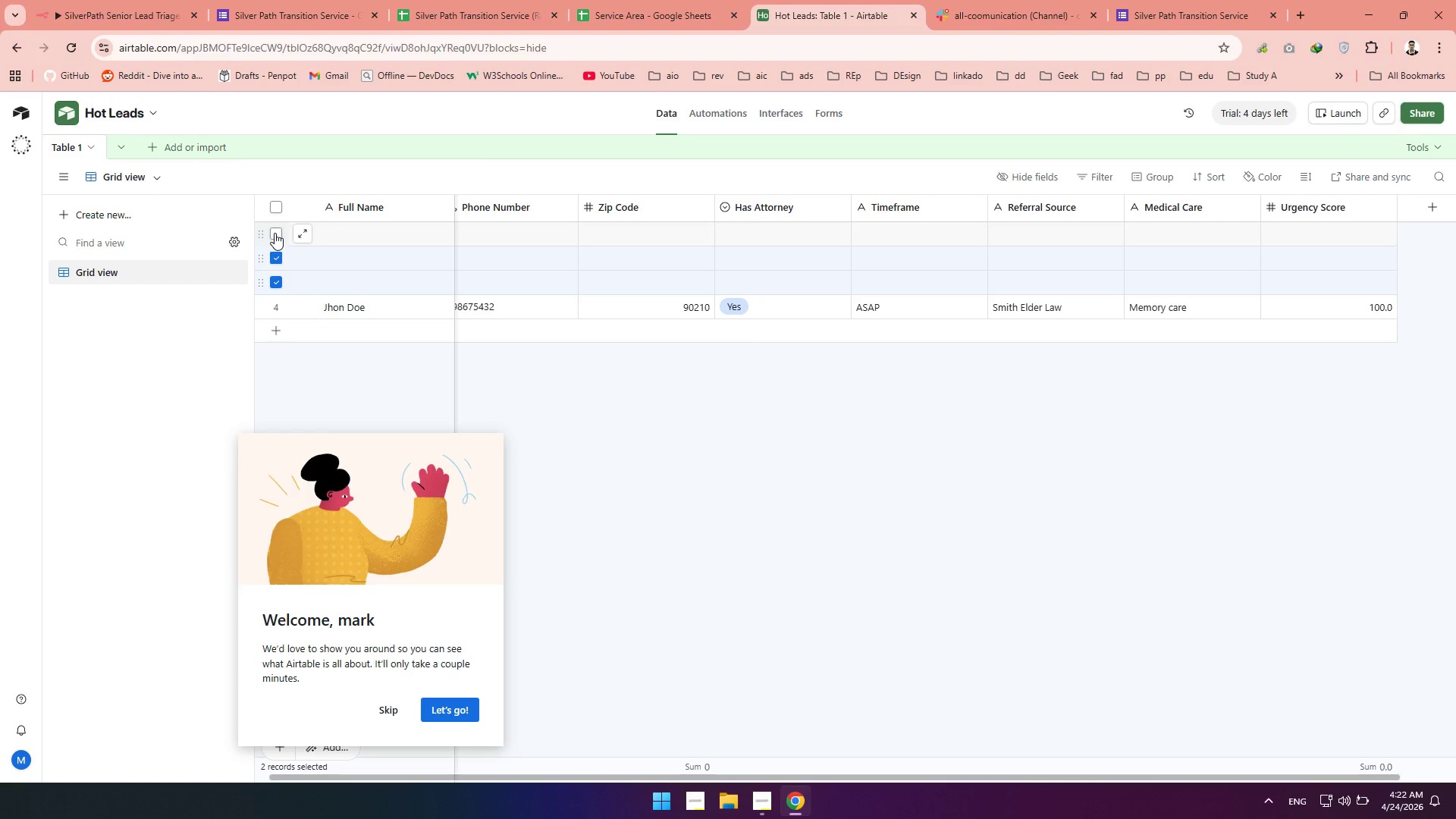 
left_click([275, 233])
 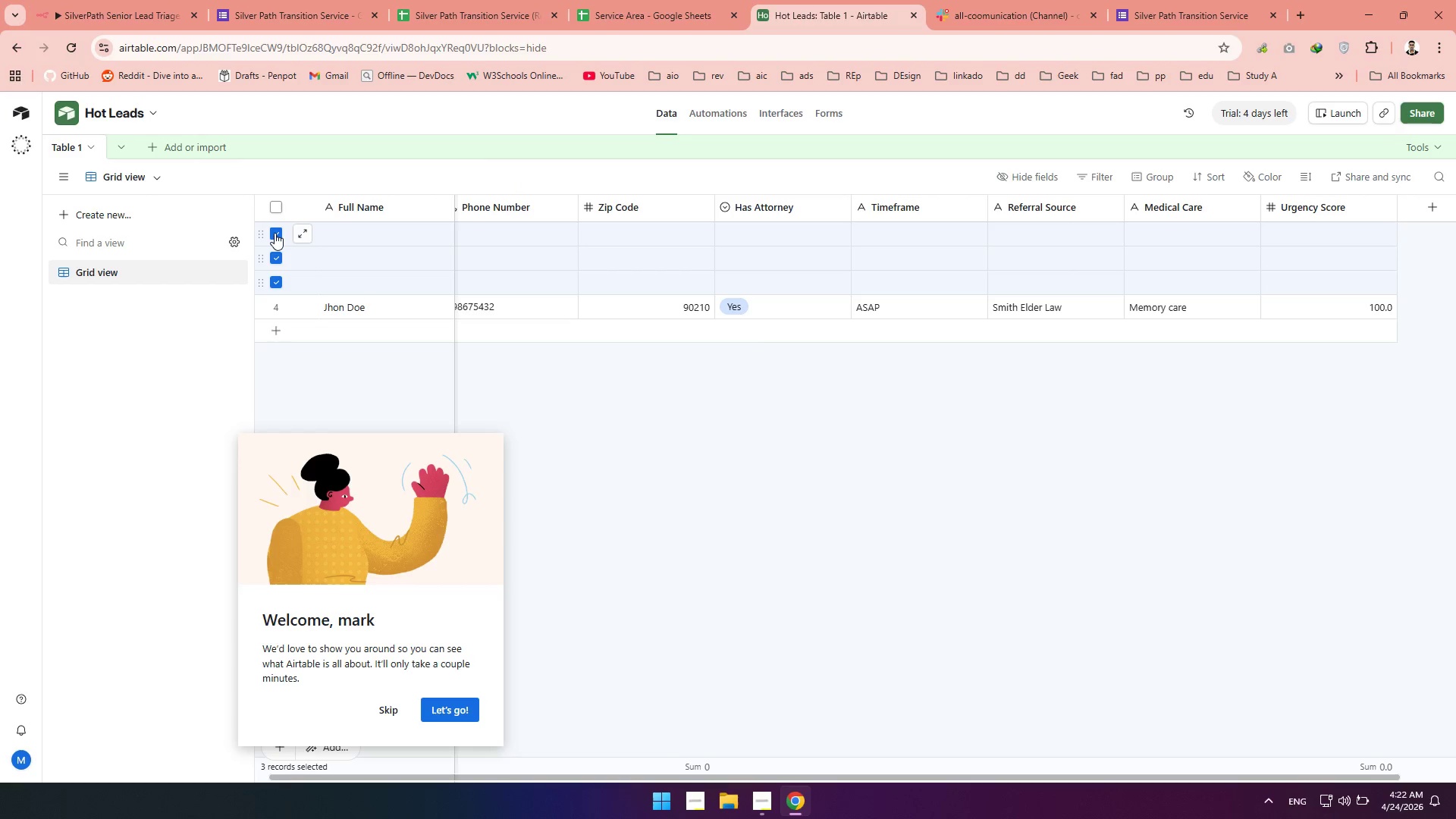 
right_click([275, 233])
 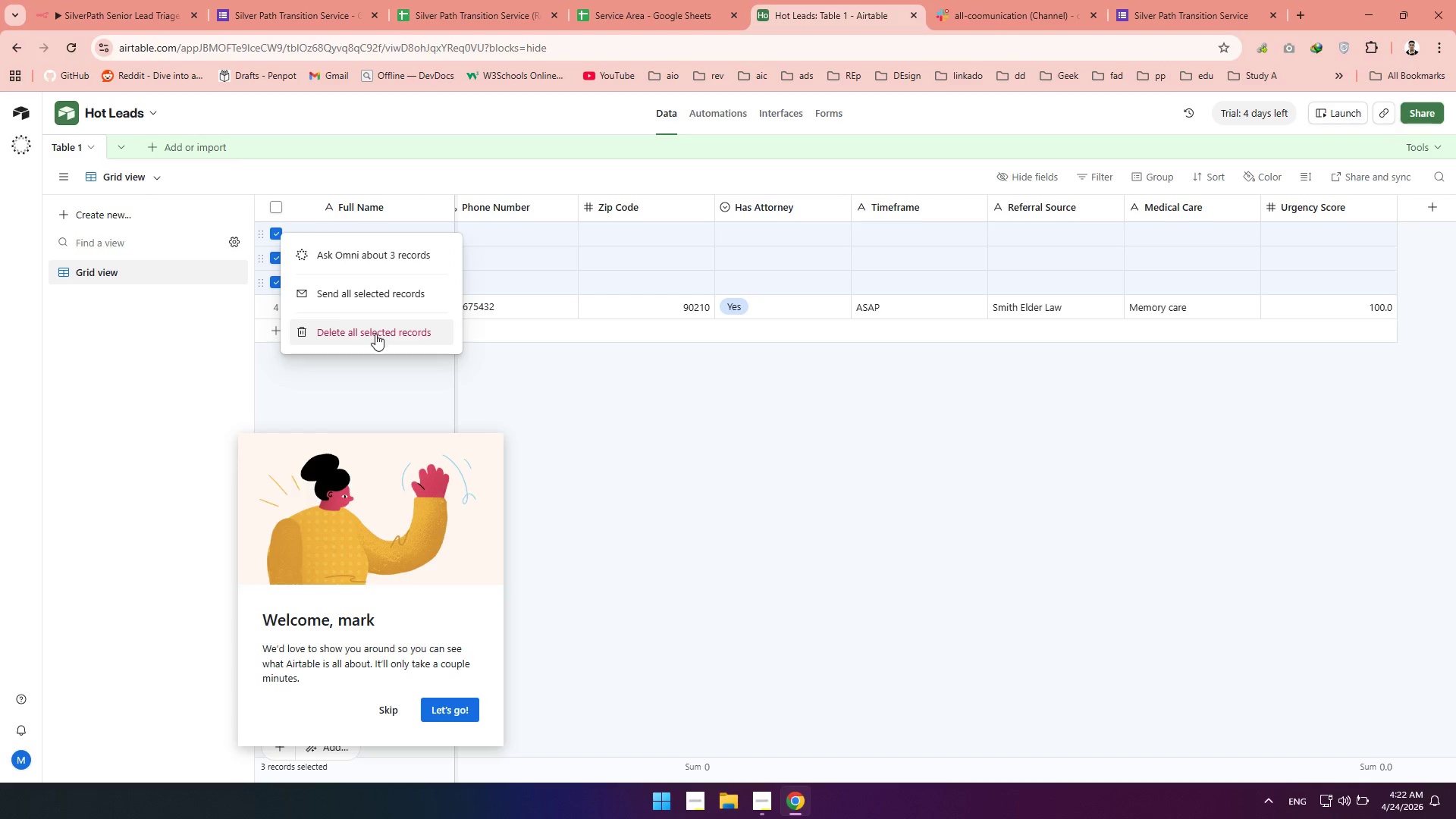 
left_click([375, 334])
 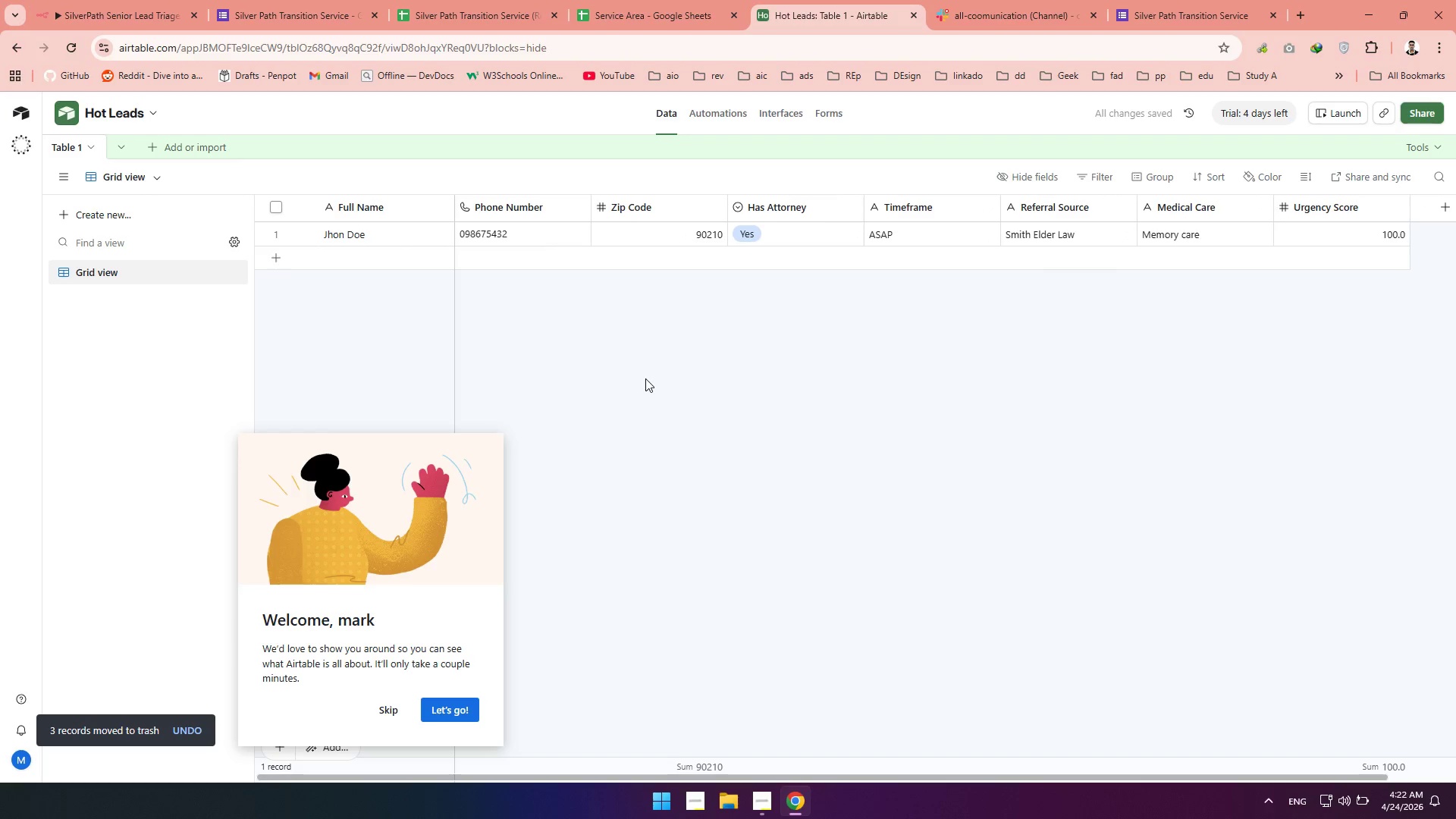 
left_click([645, 378])
 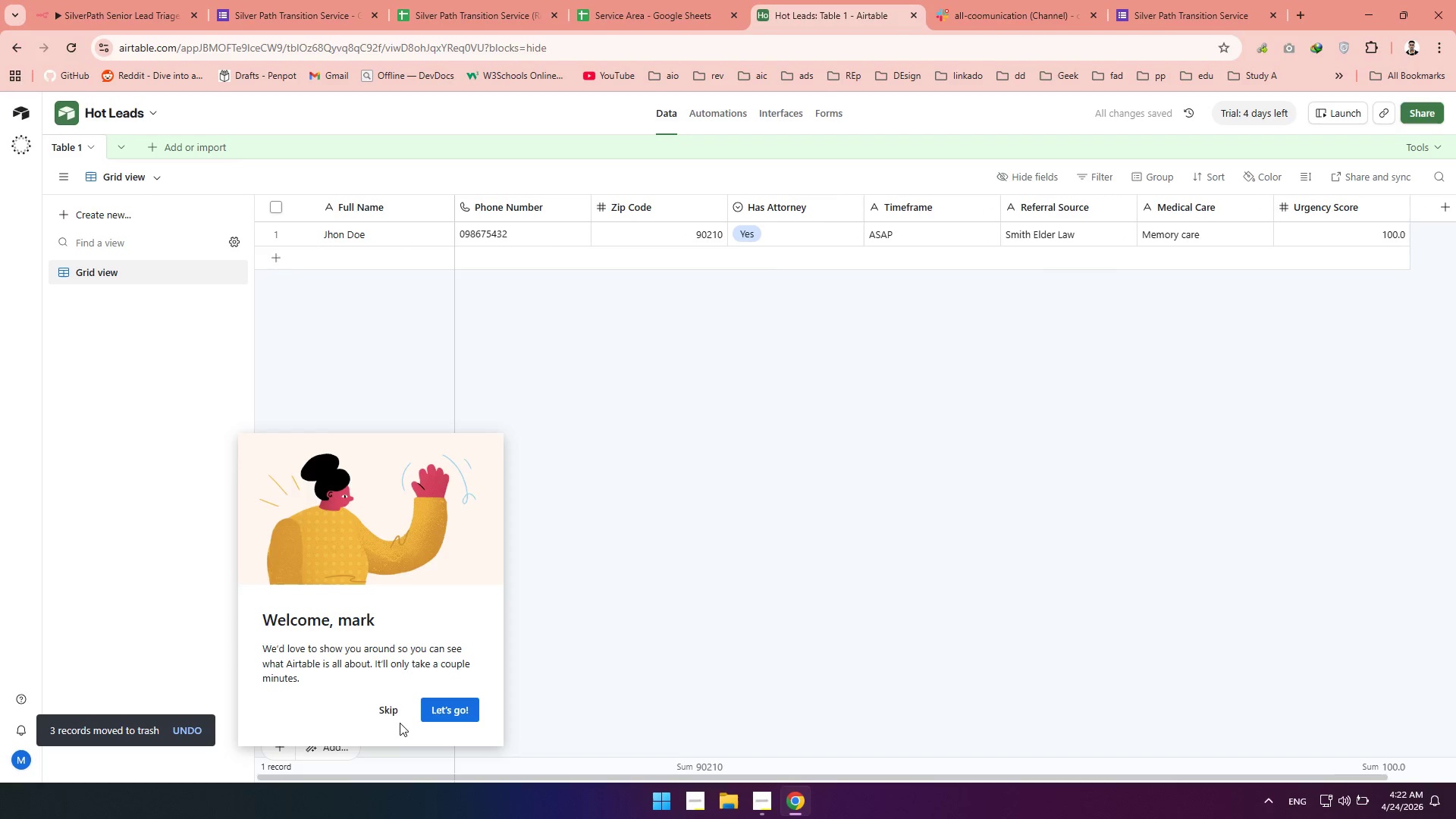 
left_click([395, 716])
 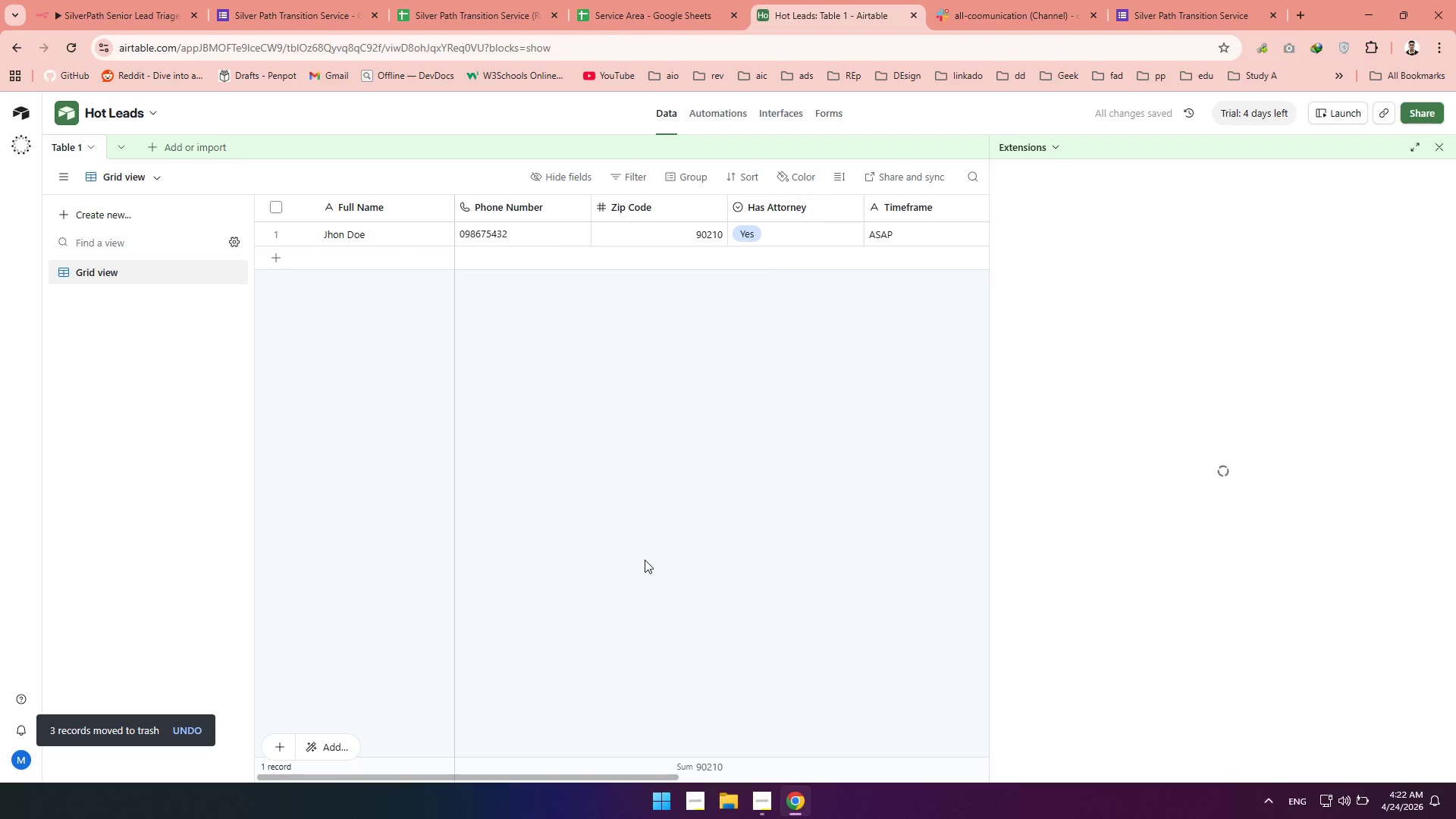 
left_click([645, 560])
 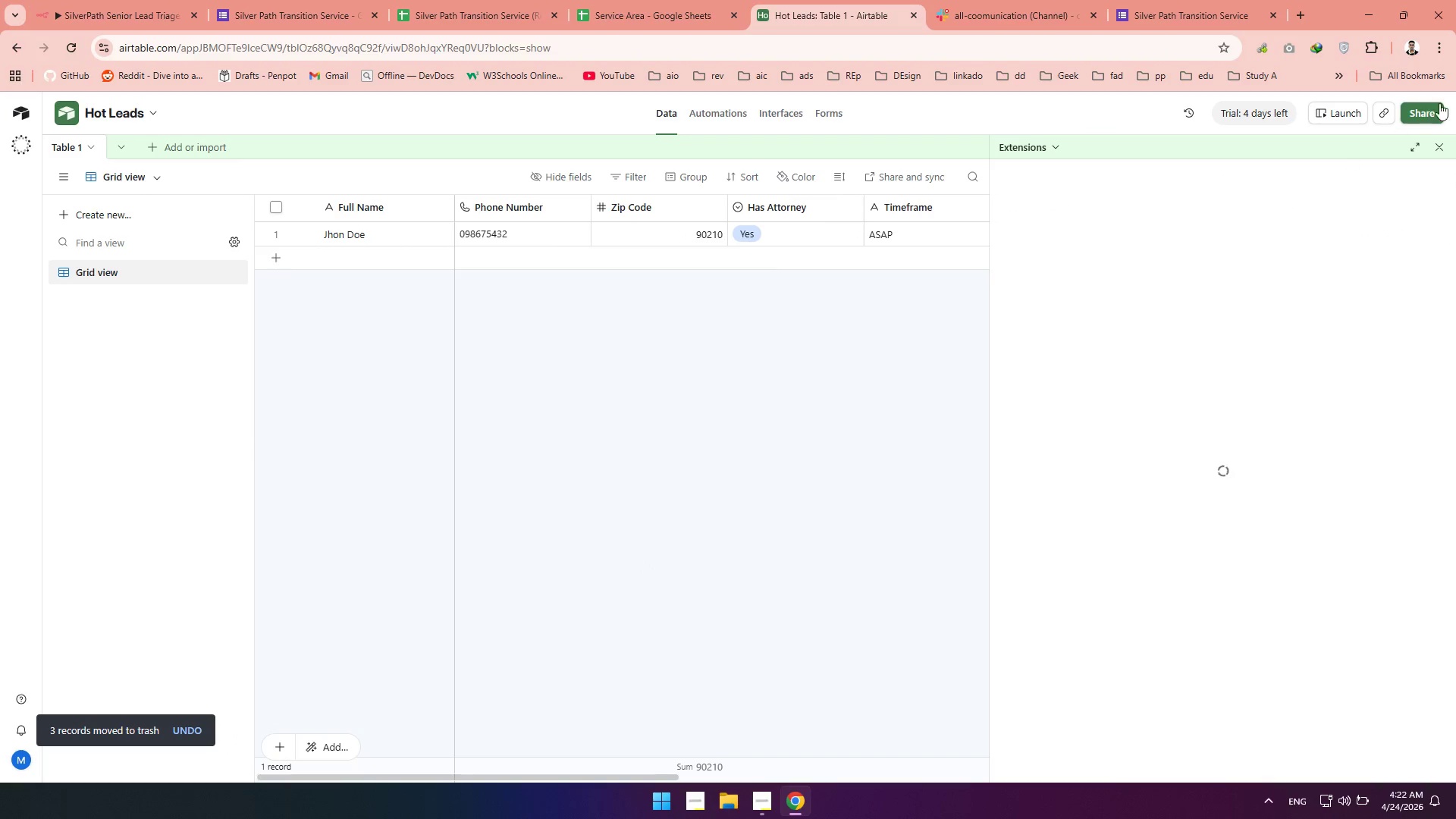 
left_click([1439, 152])
 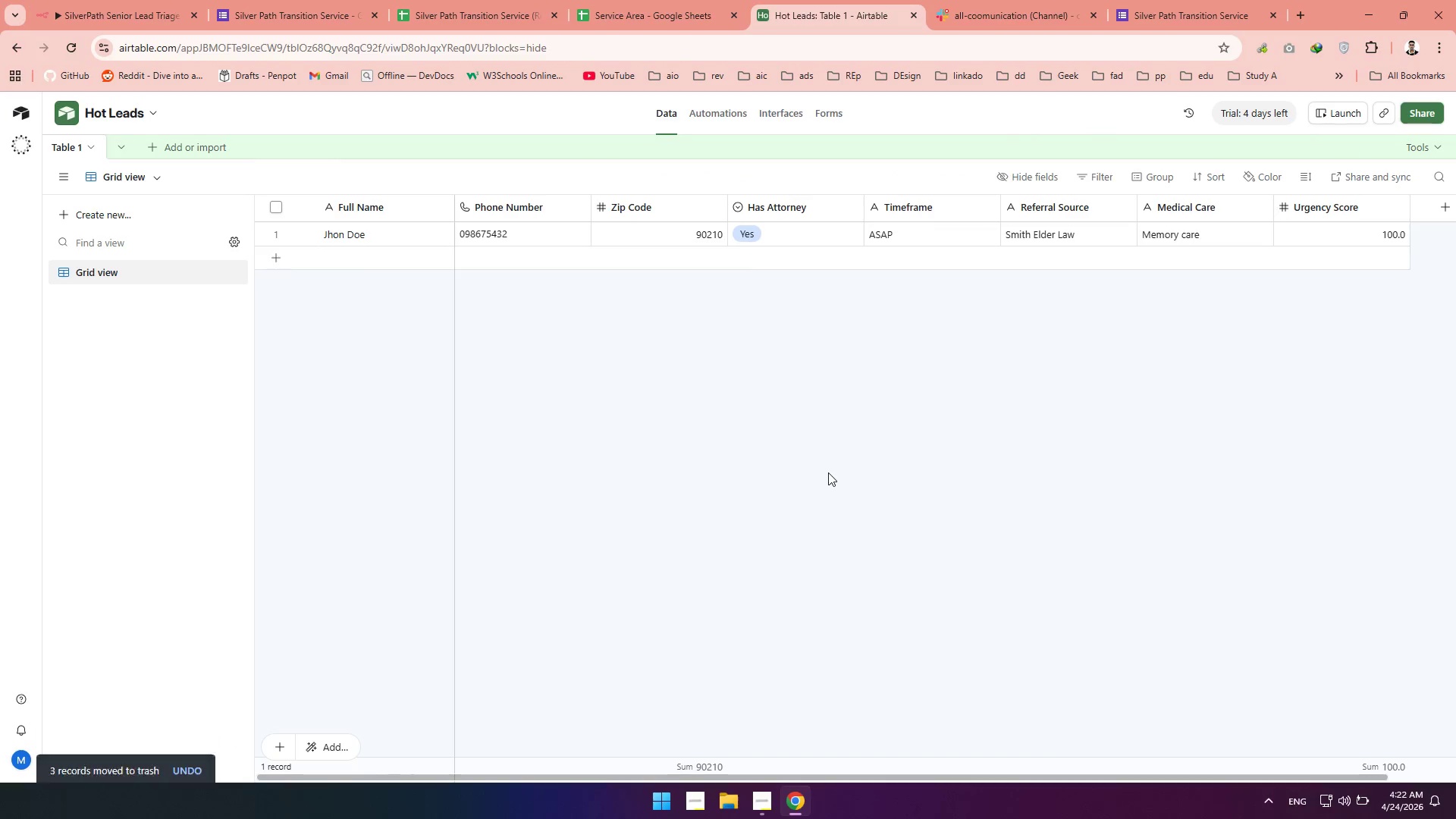 
left_click([828, 472])
 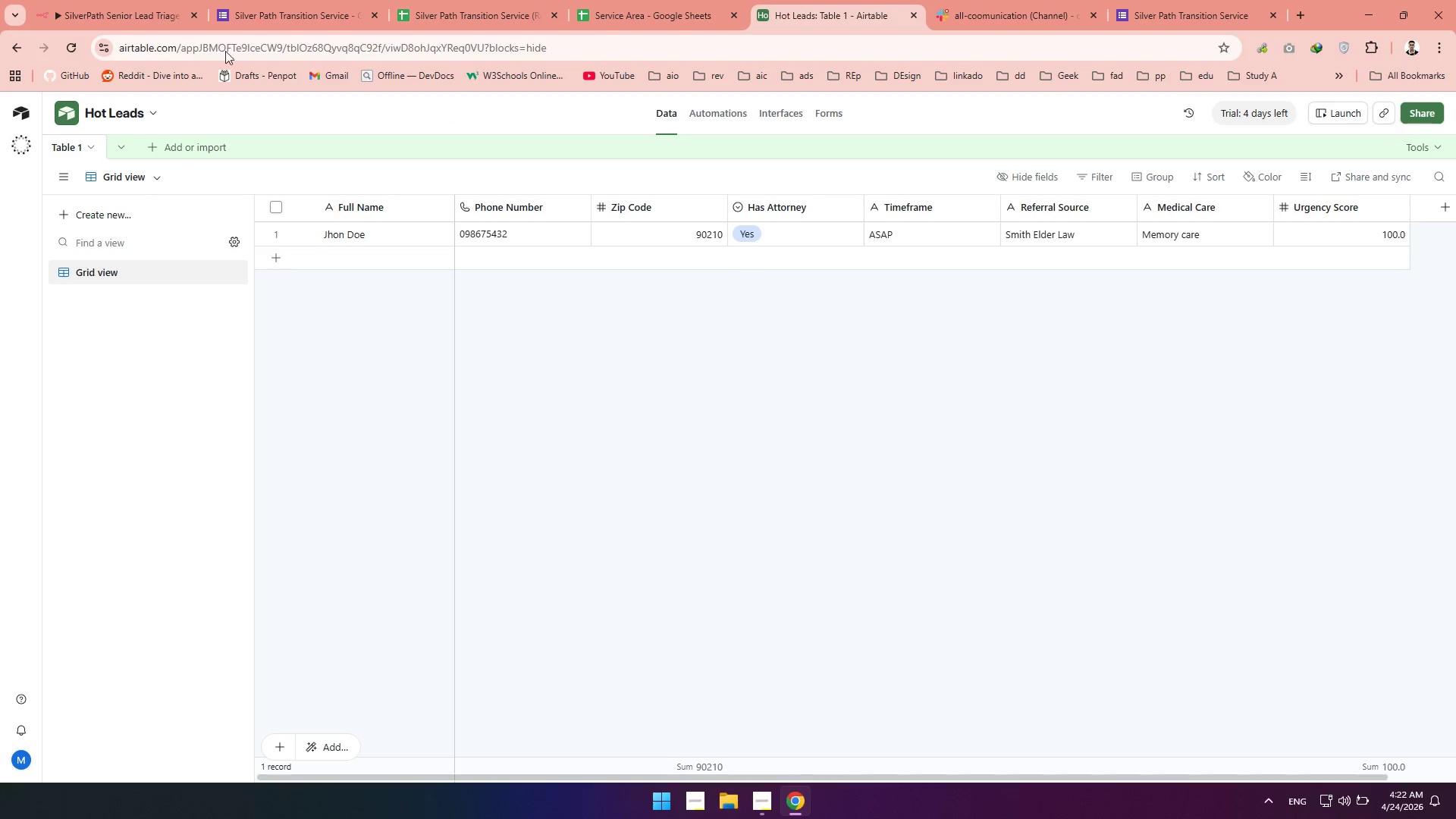 
left_click([120, 3])
 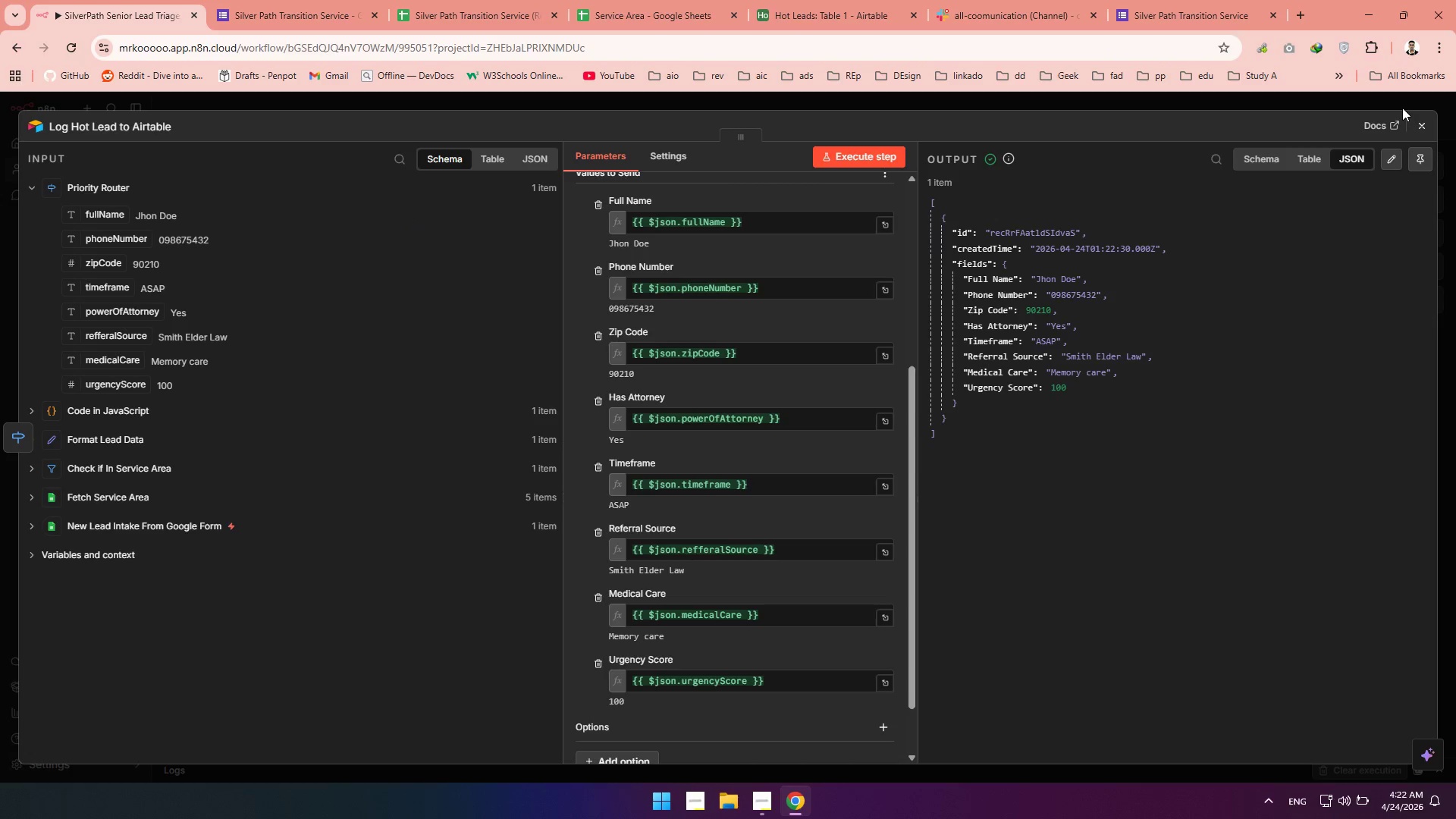 
left_click([1418, 116])
 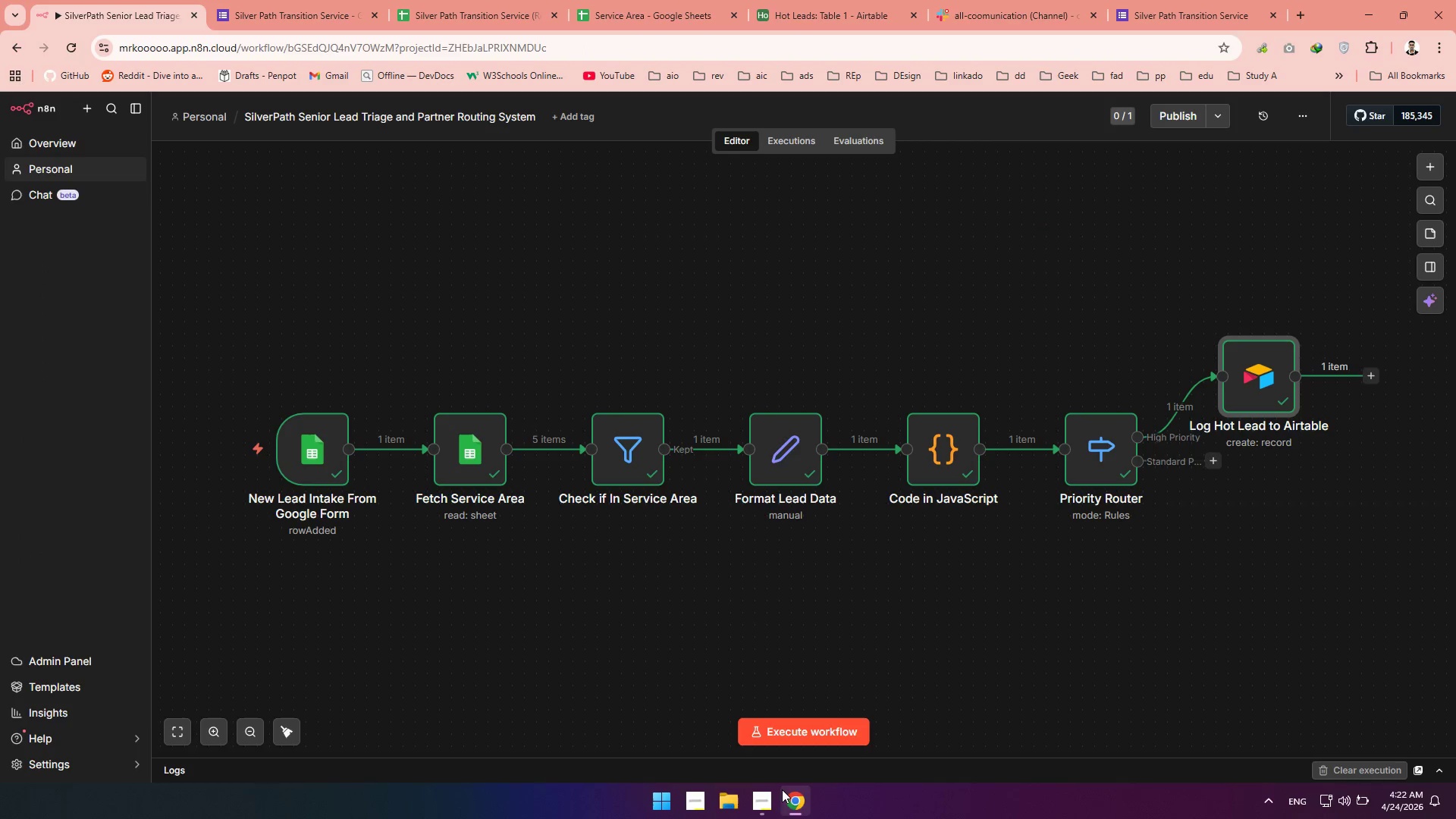 
left_click([775, 792])